 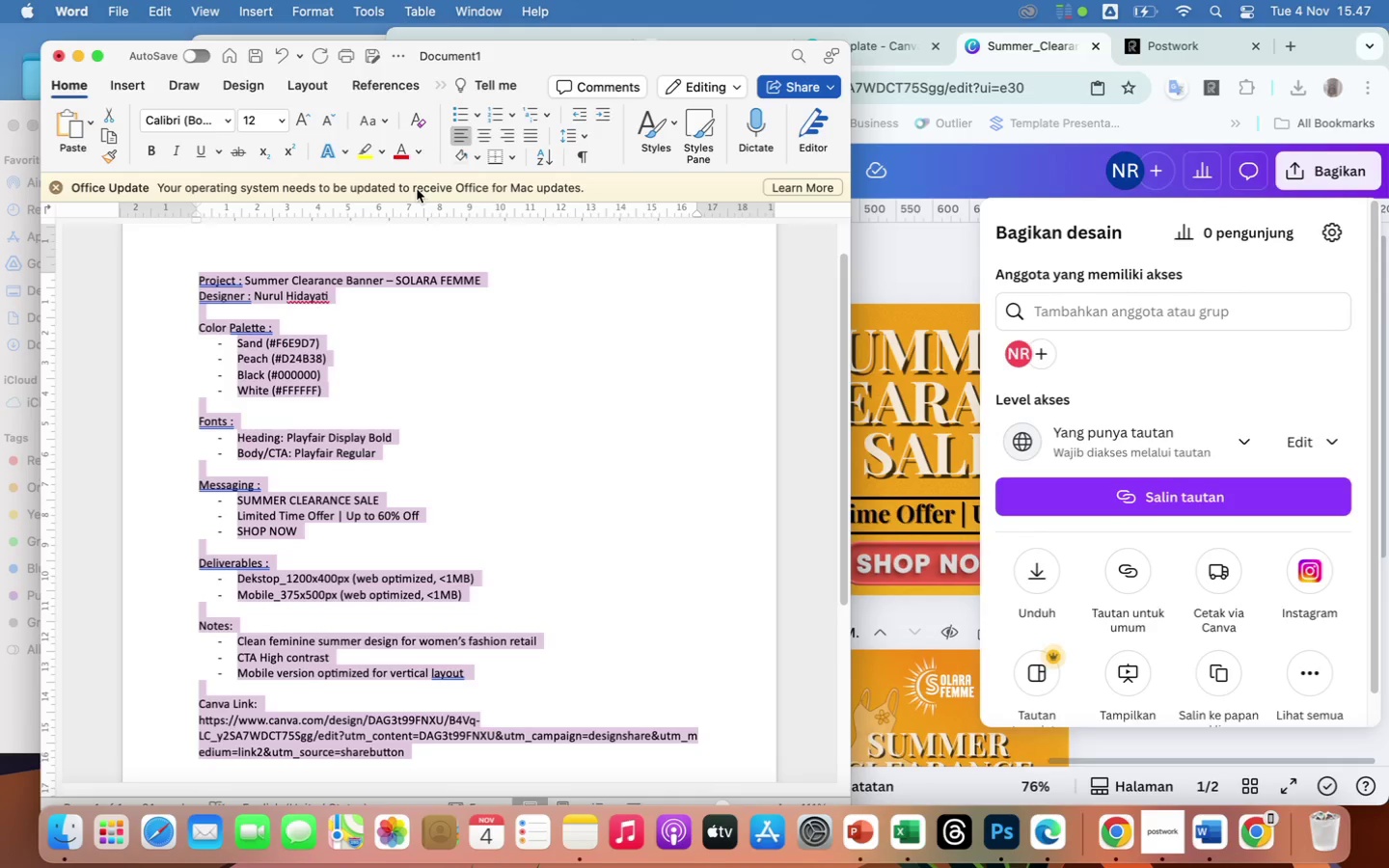 
left_click([229, 123])
 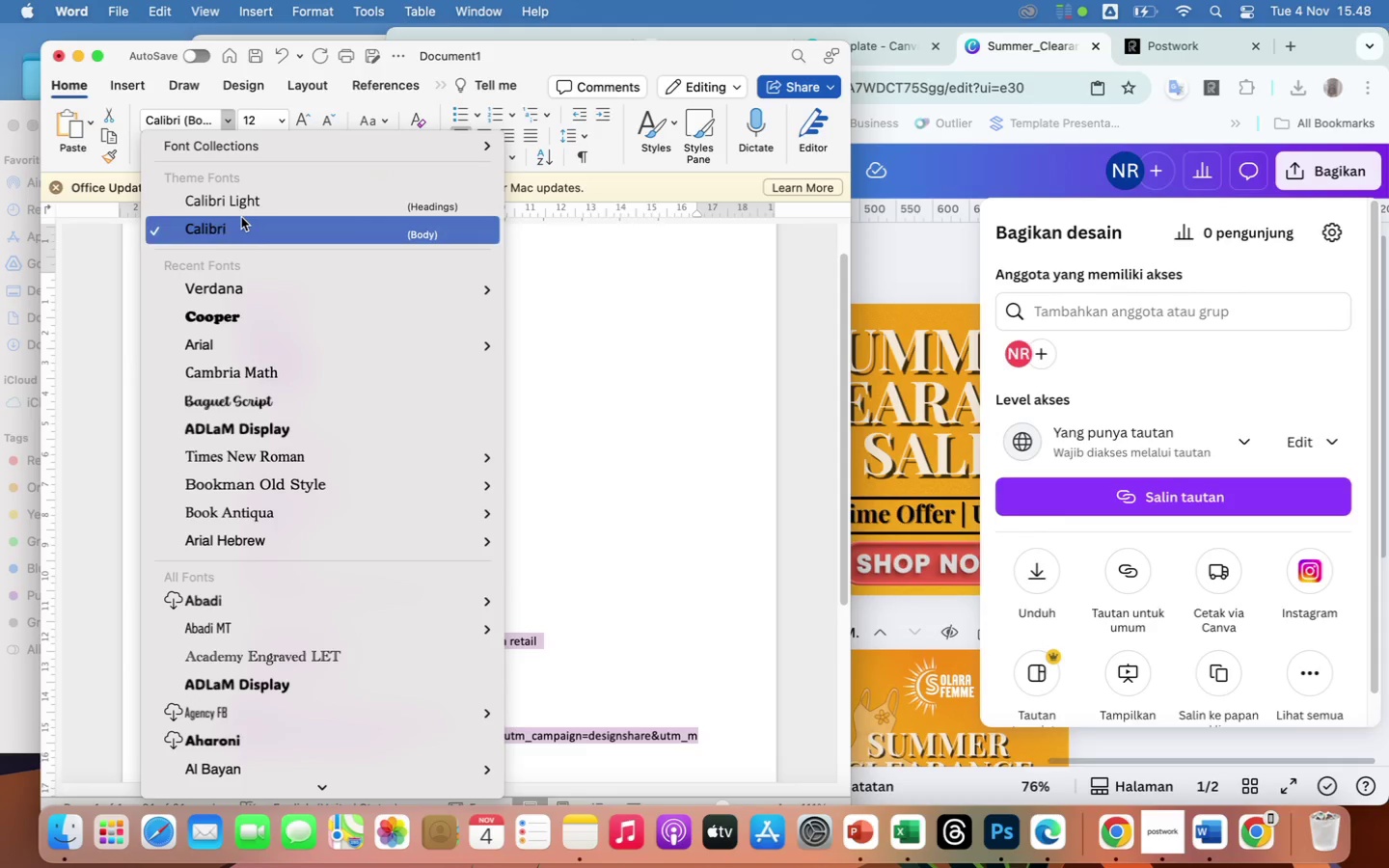 
left_click([231, 376])
 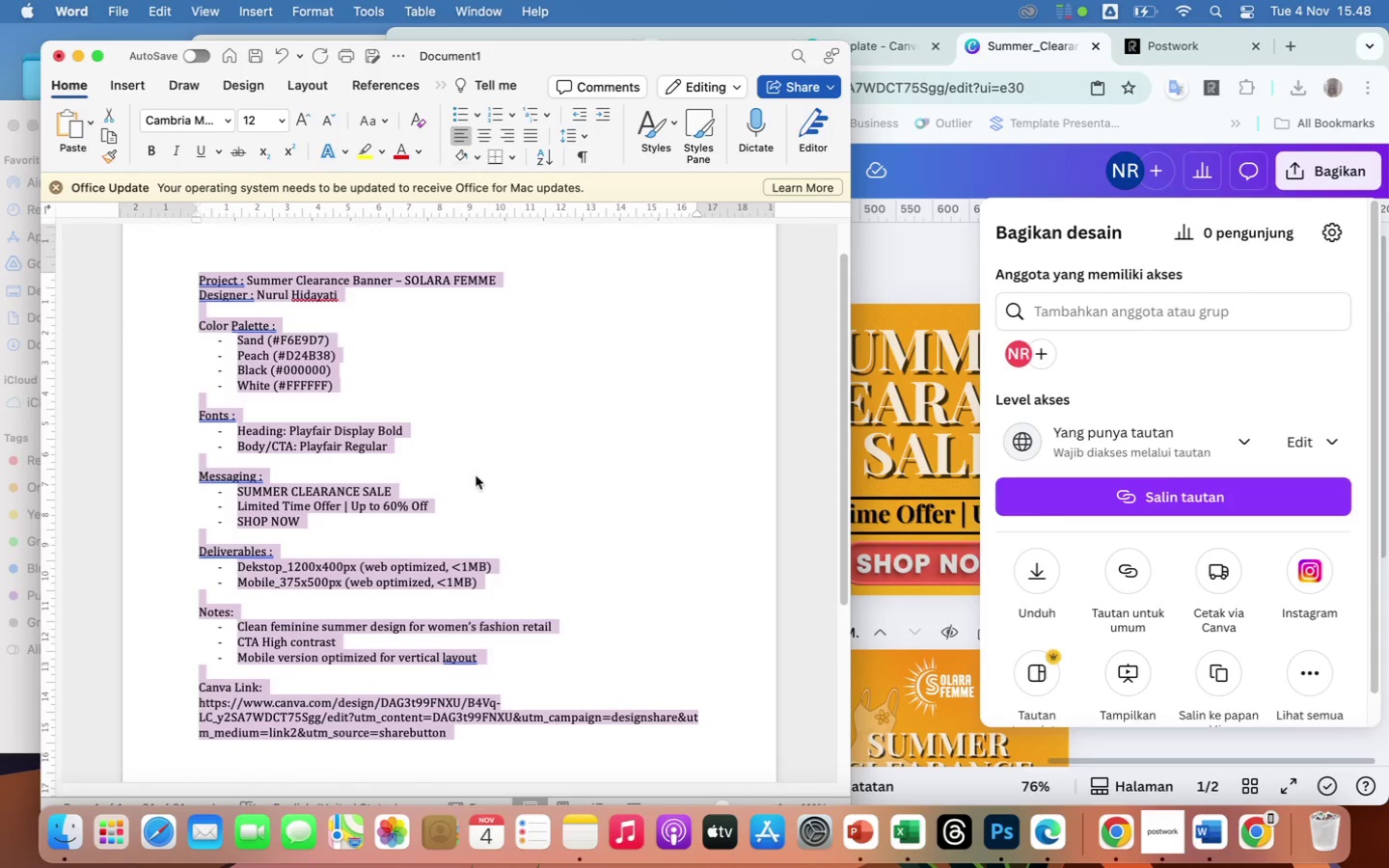 
left_click([521, 489])
 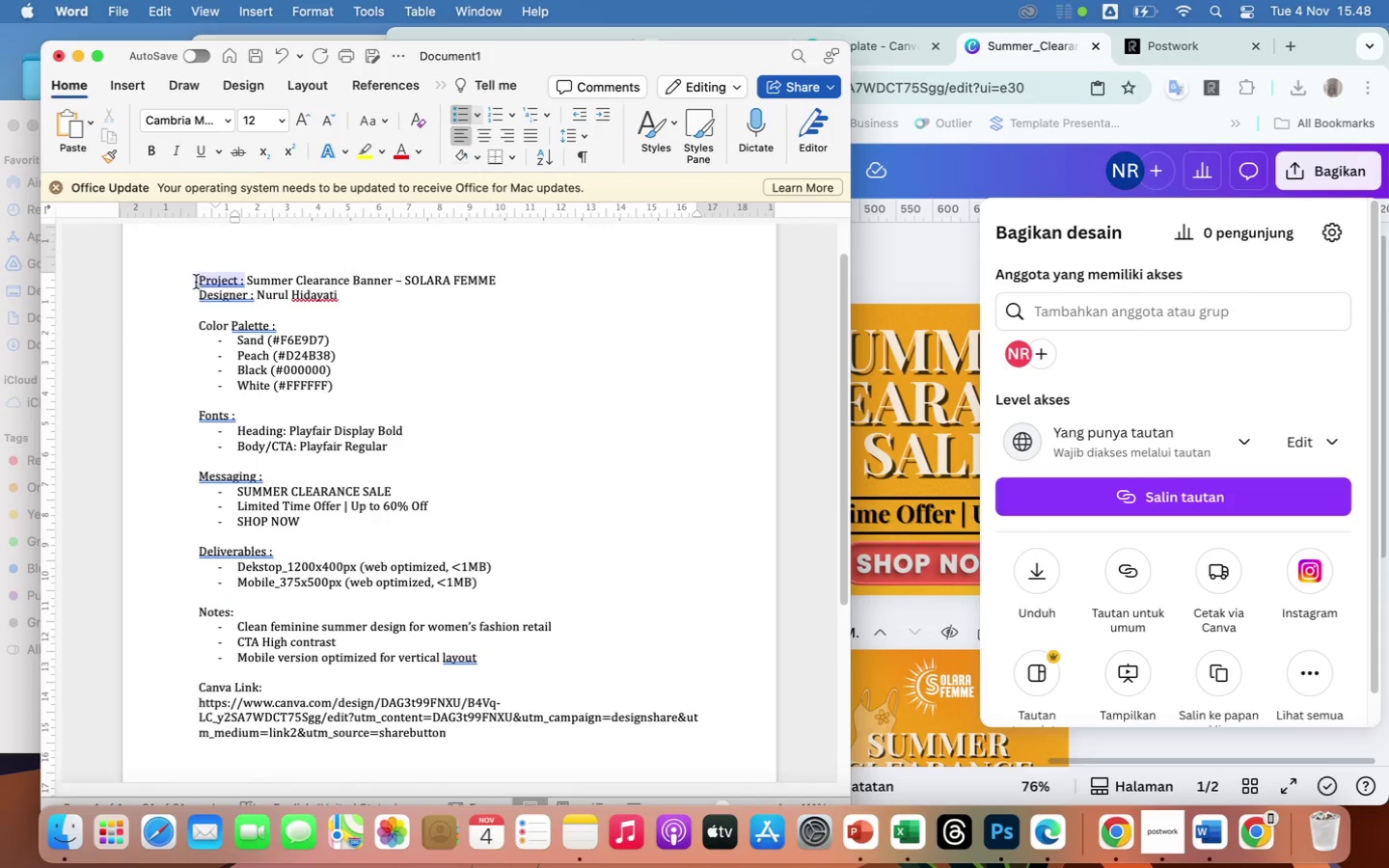 
left_click_drag(start_coordinate=[192, 281], to_coordinate=[353, 306])
 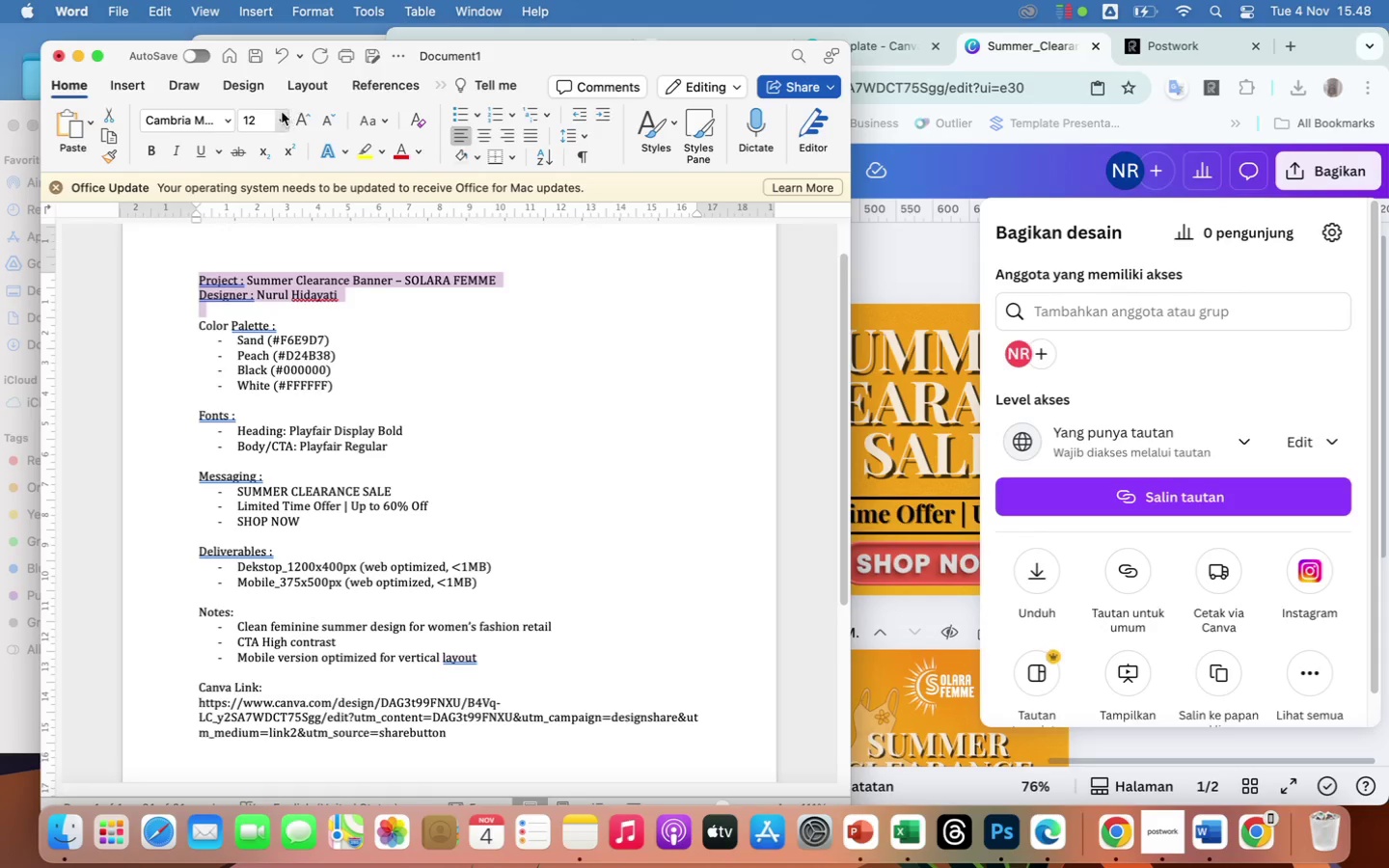 
left_click([280, 113])
 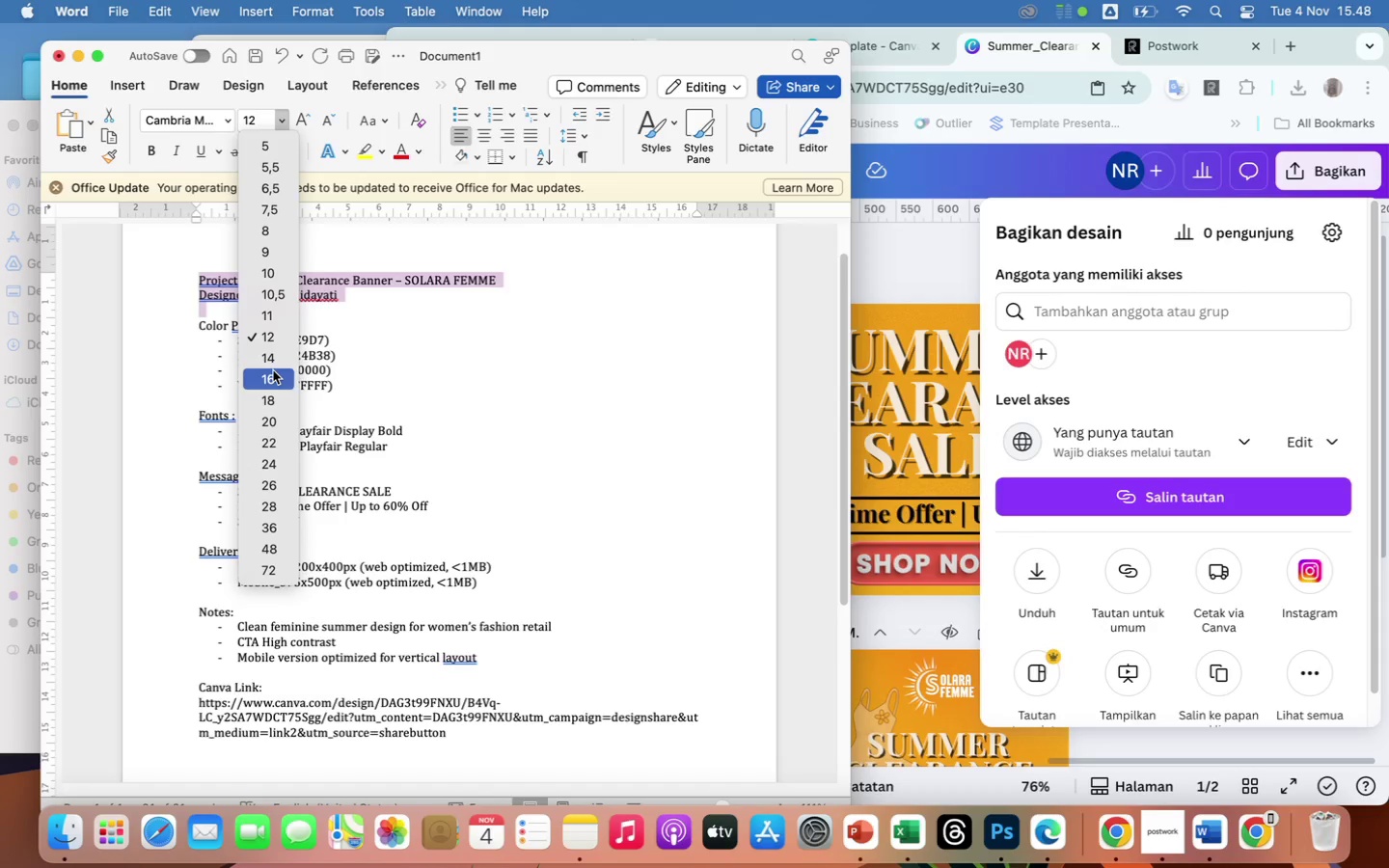 
left_click([271, 362])
 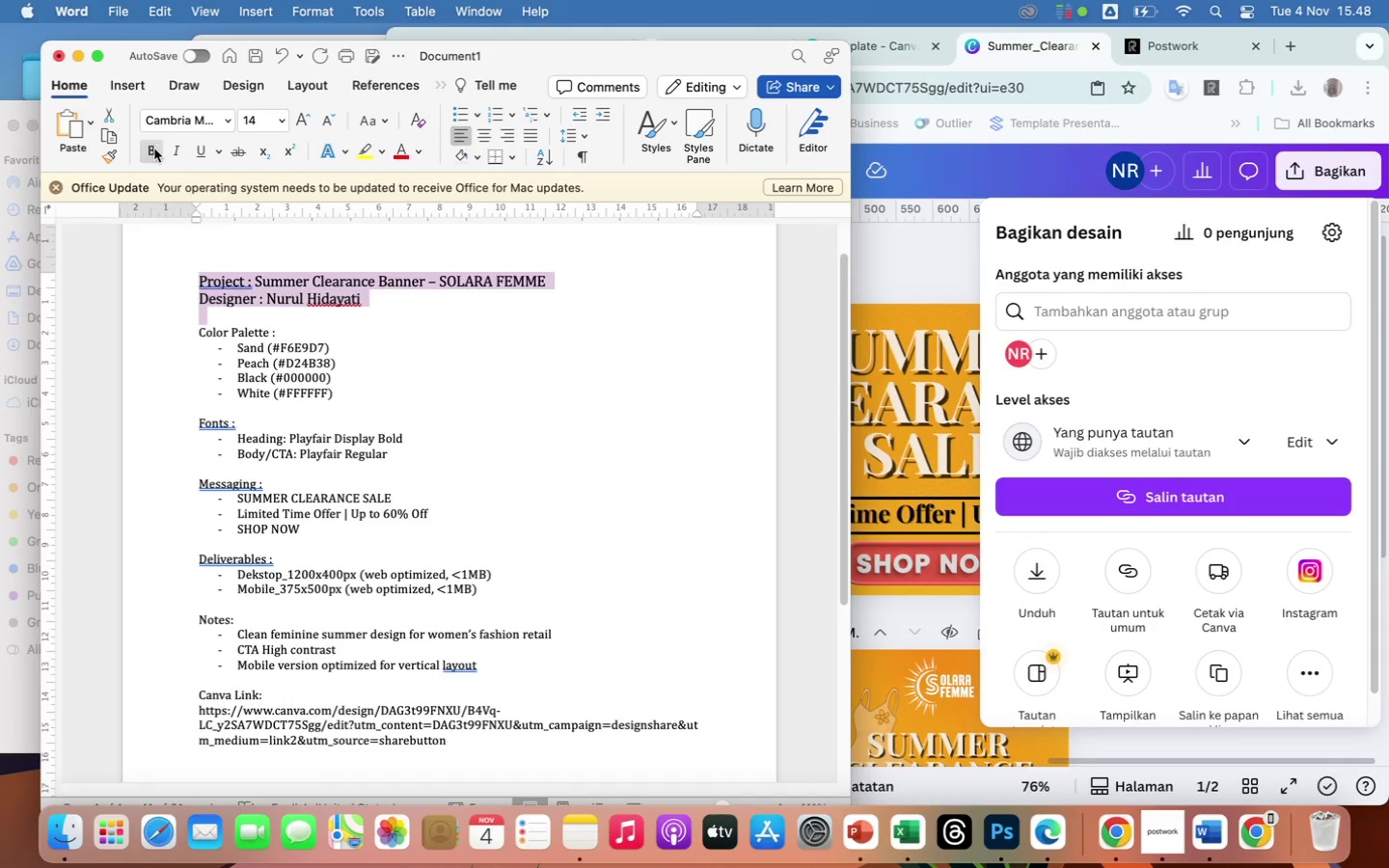 
left_click([152, 150])
 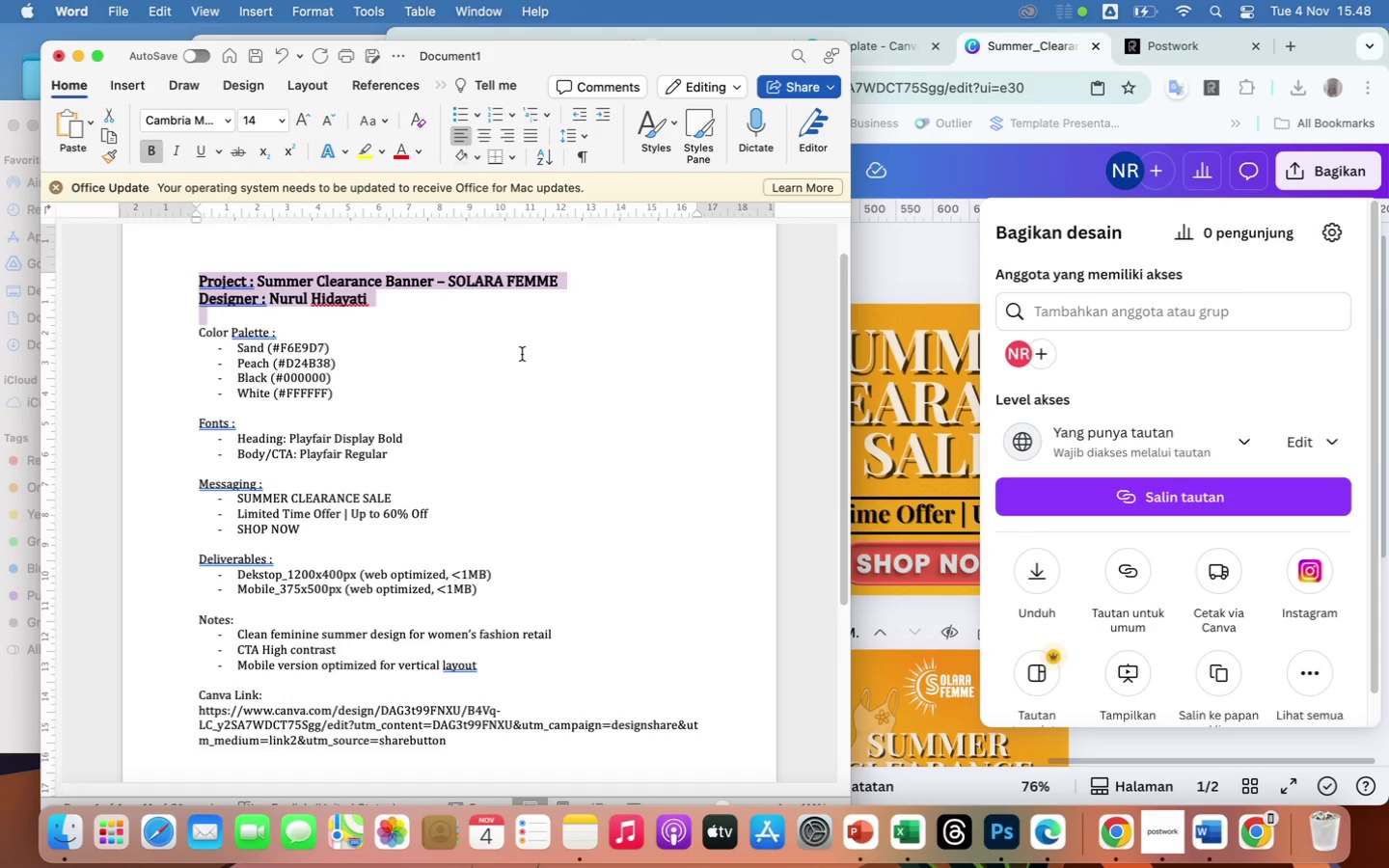 
left_click([522, 354])
 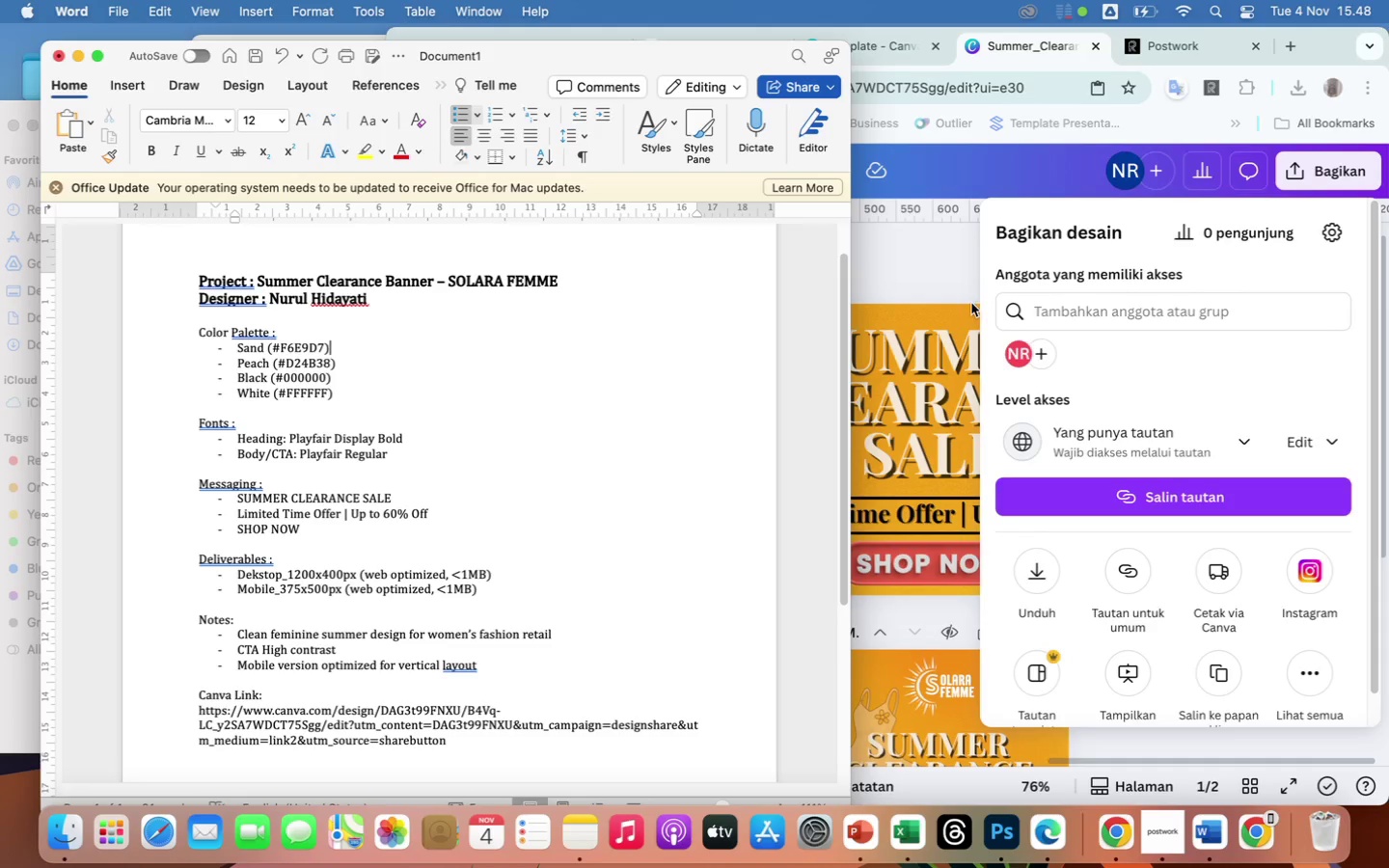 
left_click([939, 310])
 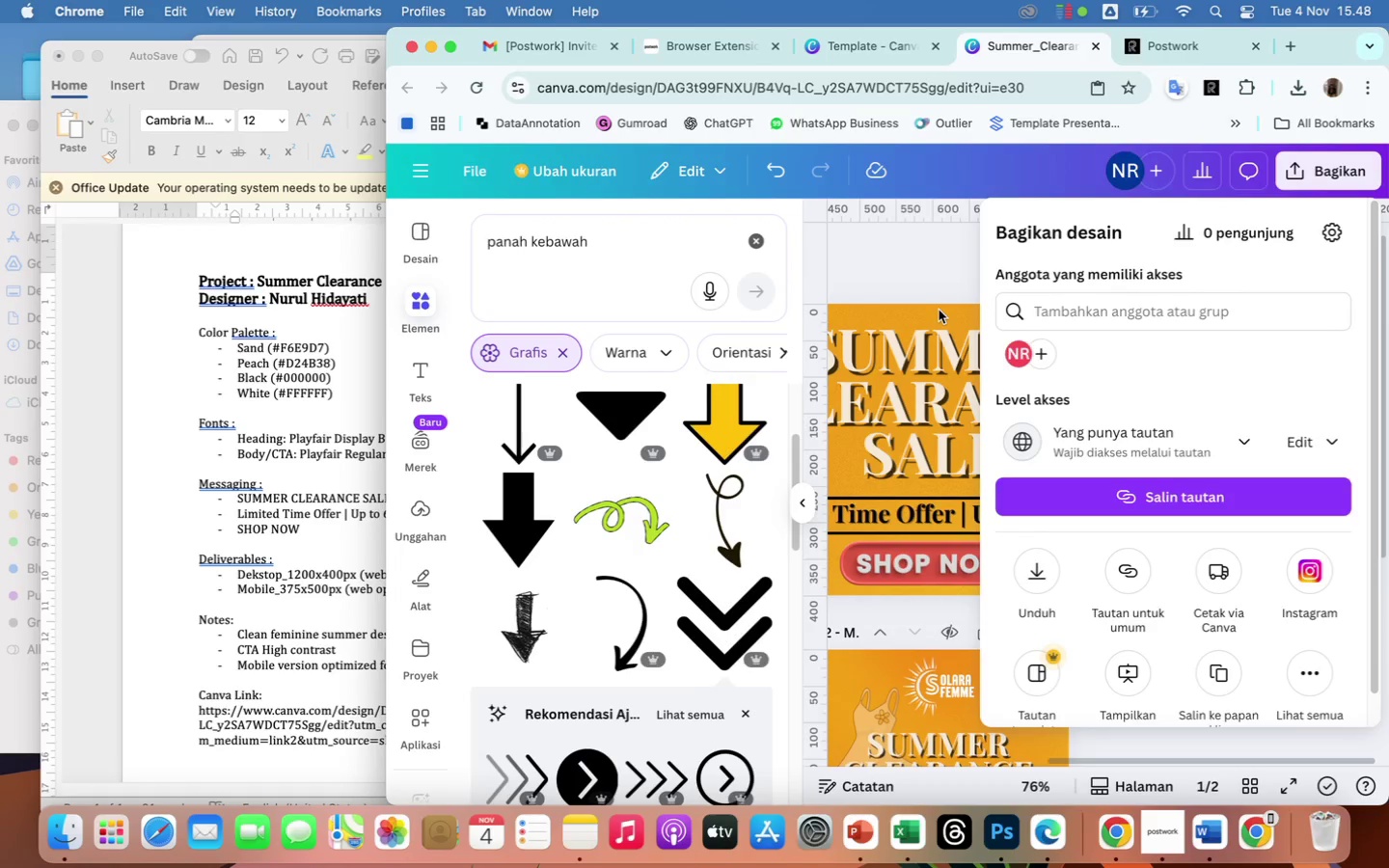 
left_click([939, 310])
 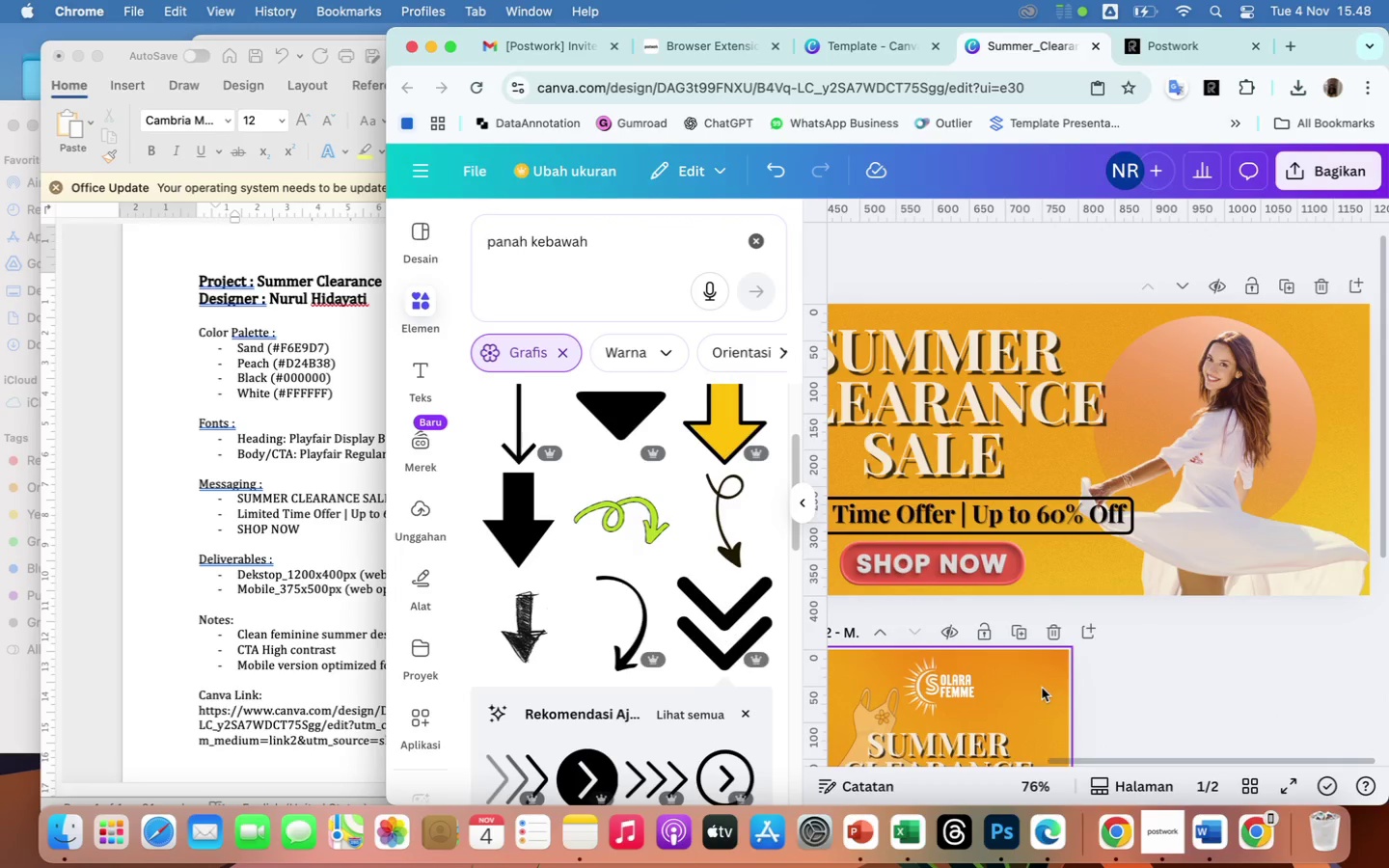 
wait(5.03)
 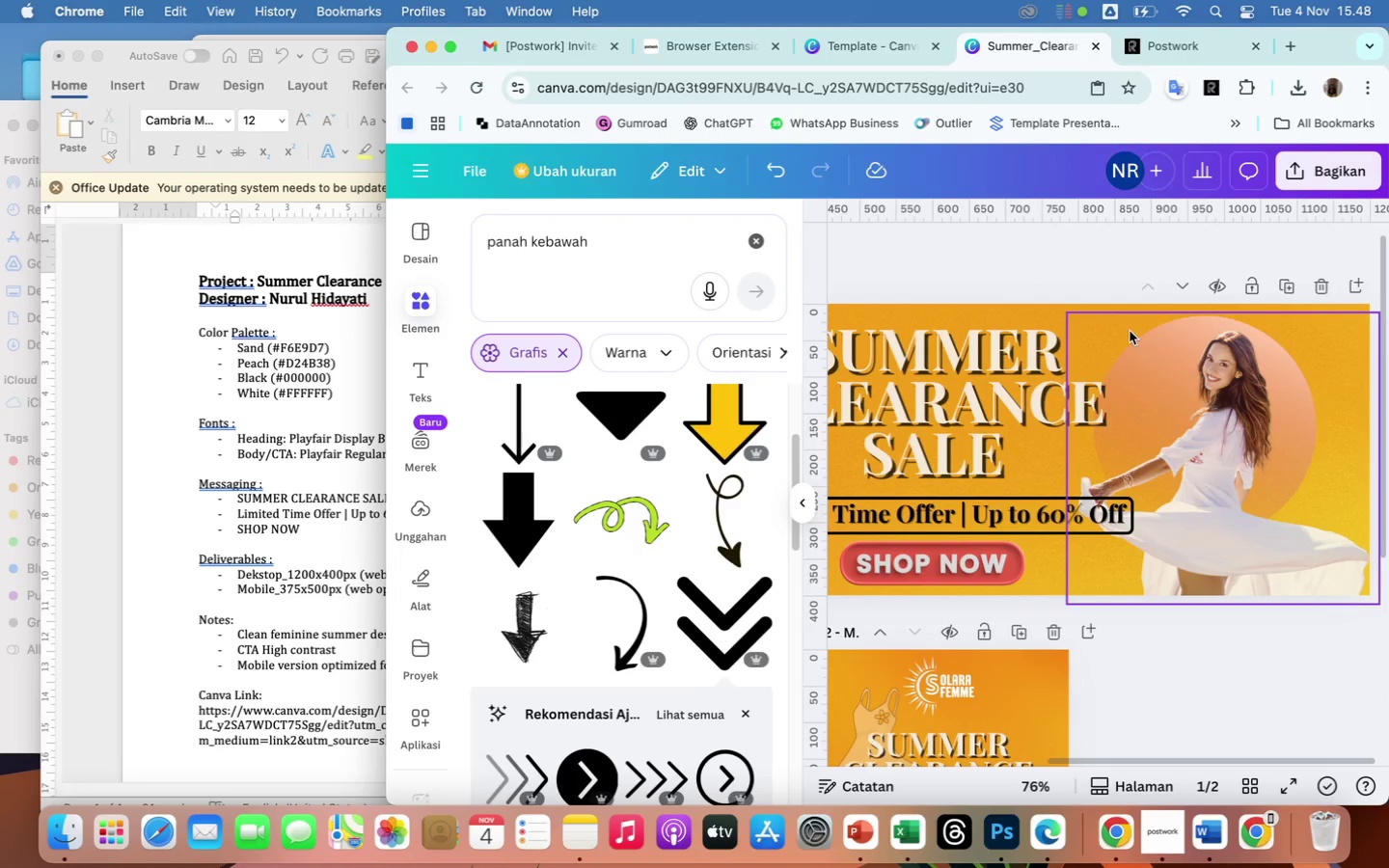 
left_click([1229, 685])
 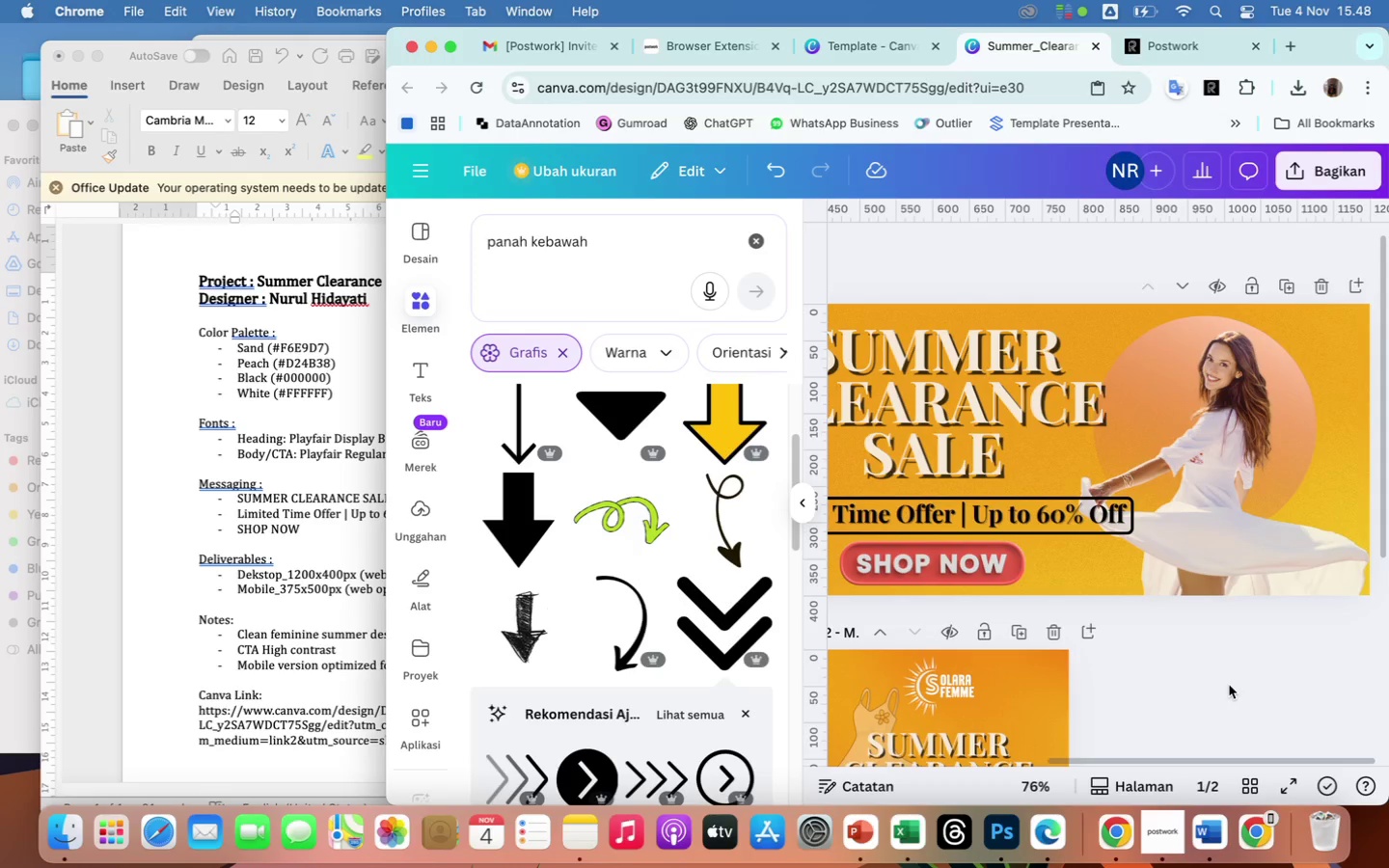 
wait(29.11)
 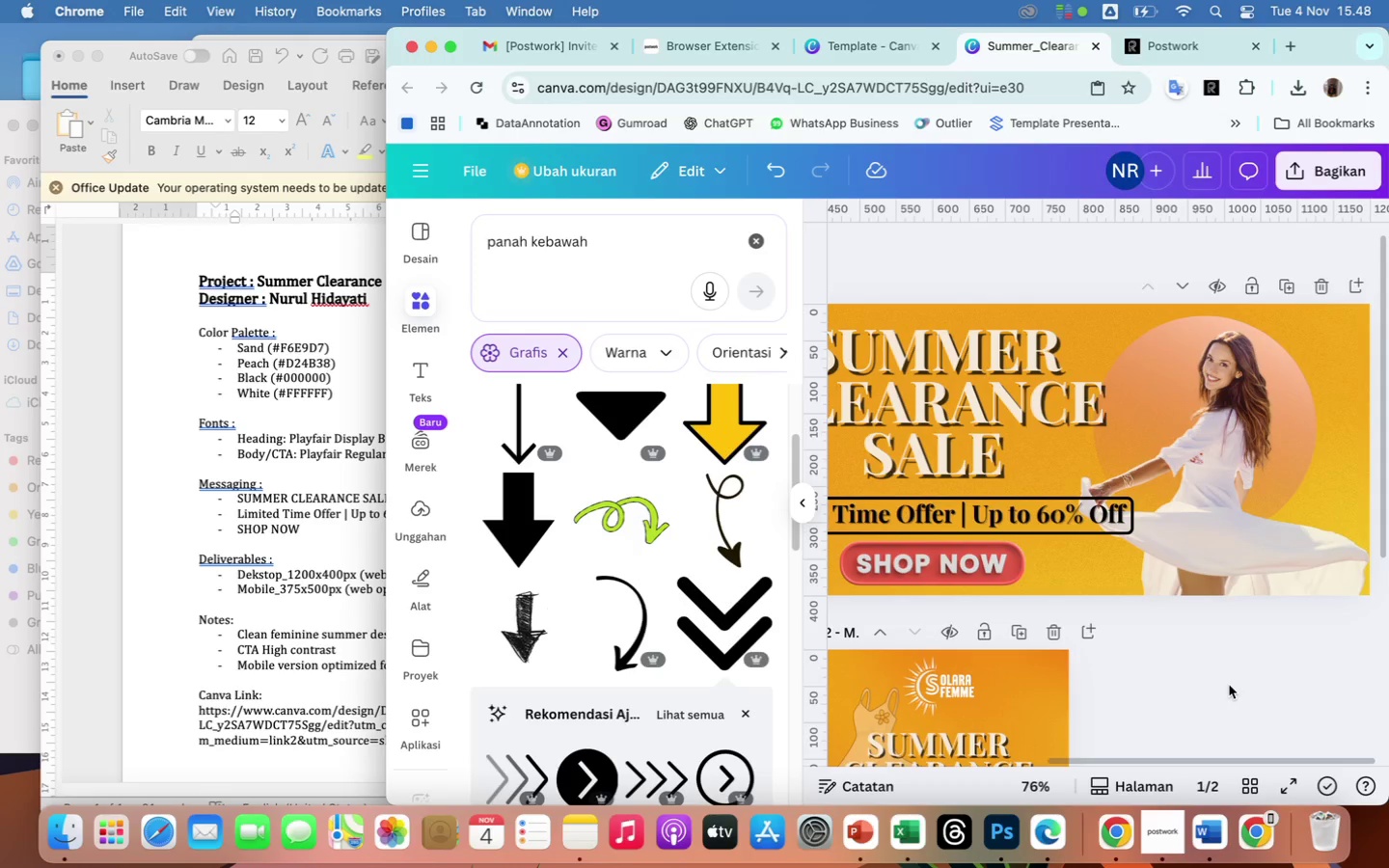 
left_click([1207, 695])
 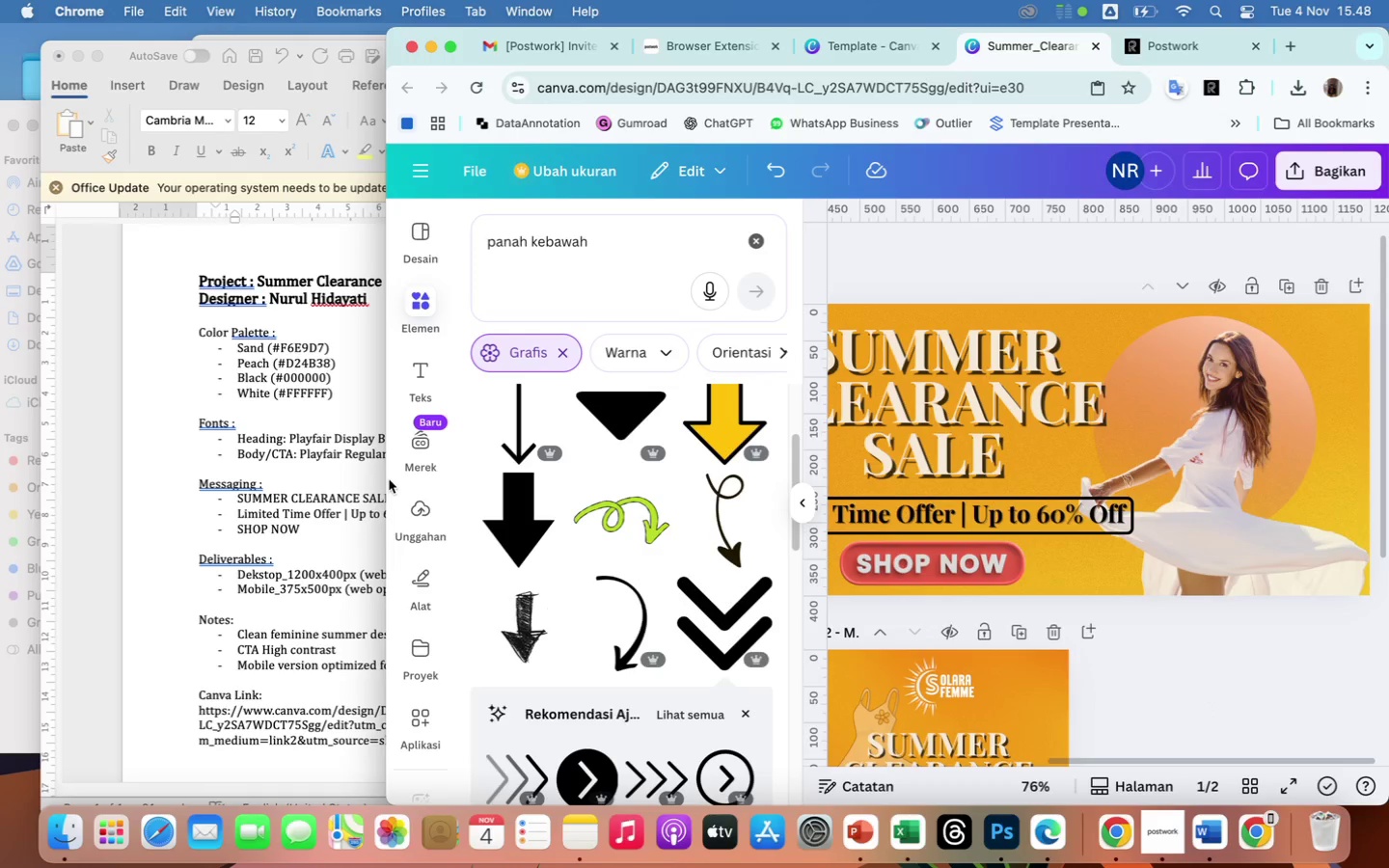 
left_click([283, 450])
 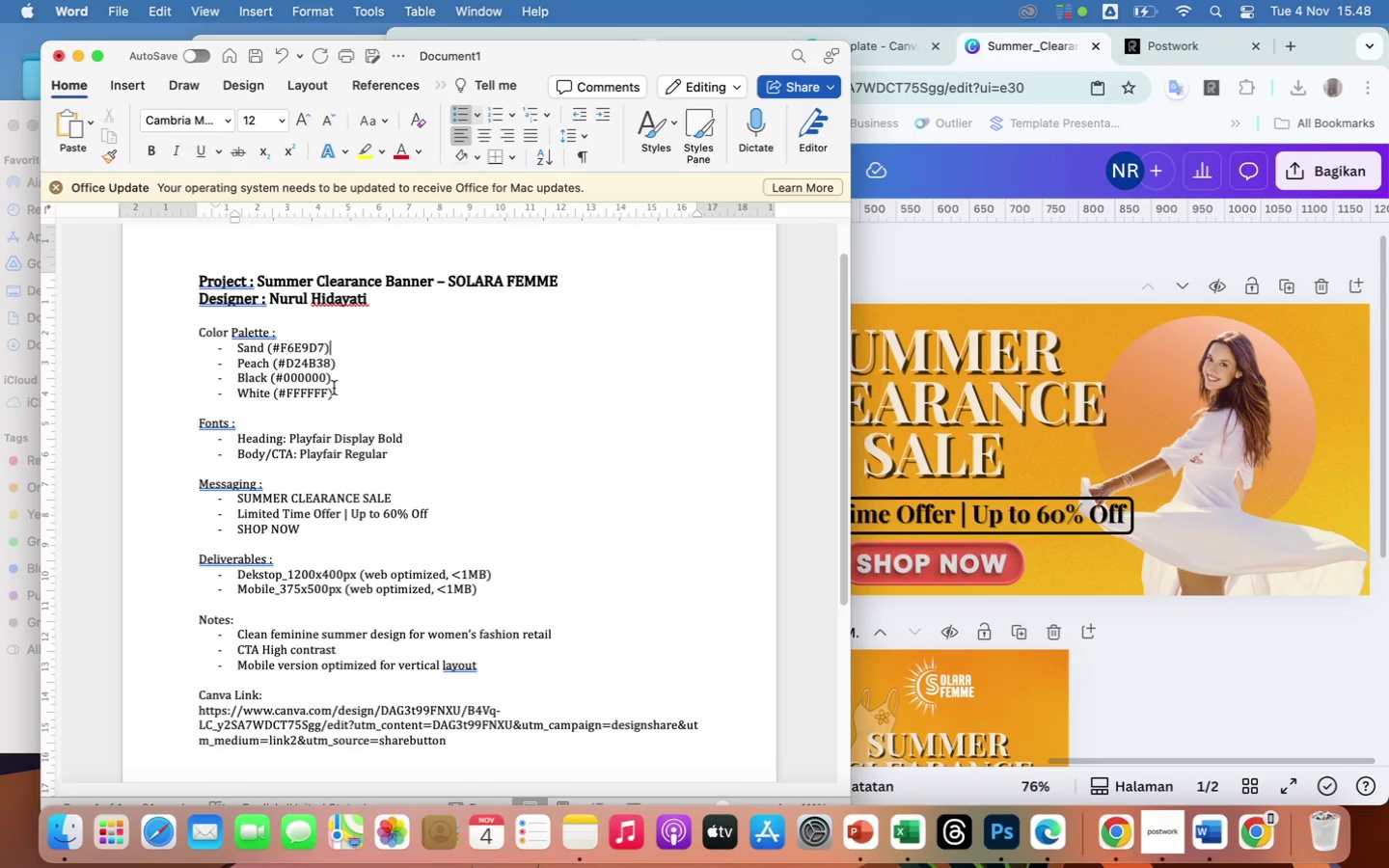 
left_click([343, 391])
 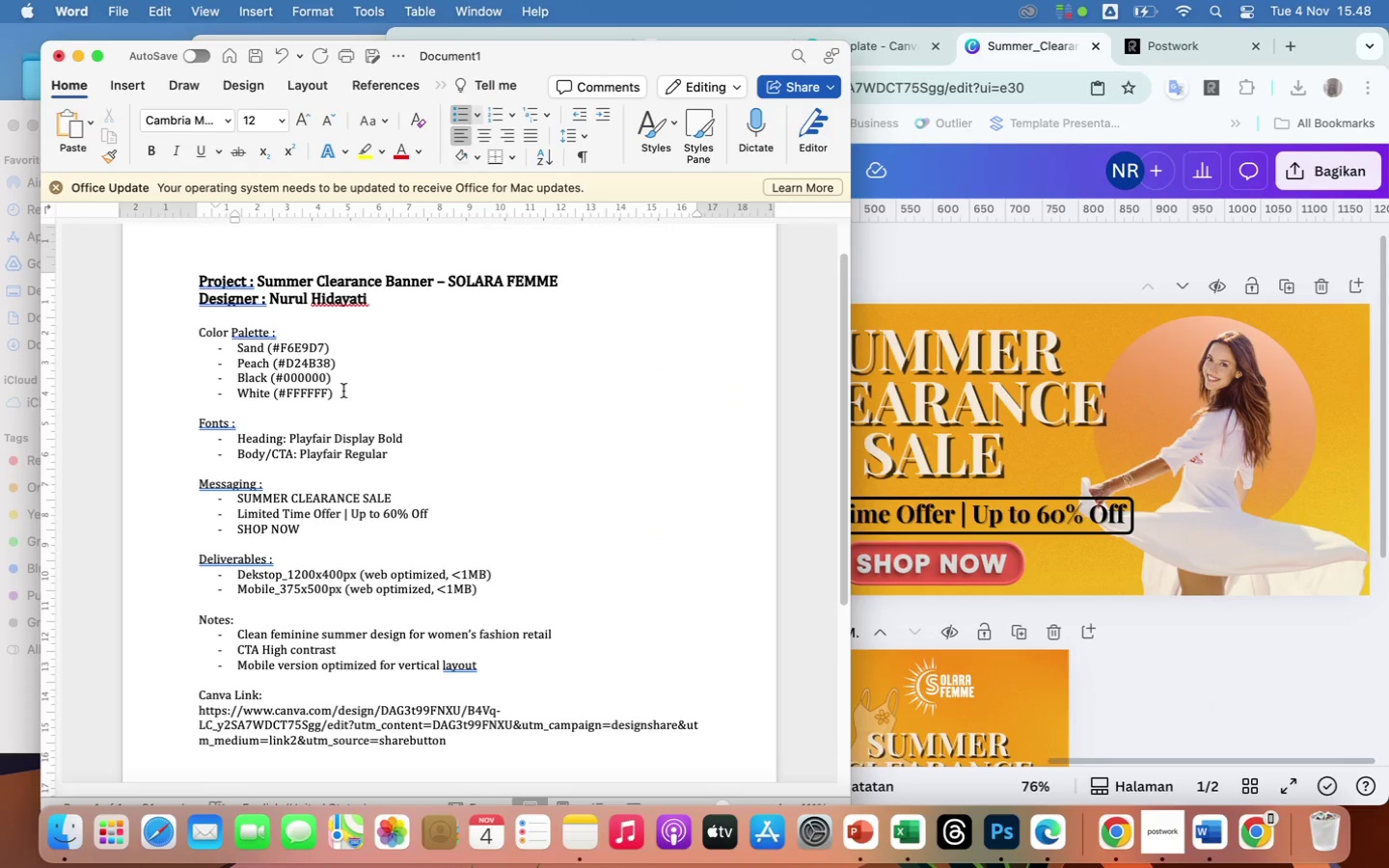 
key(Enter)
 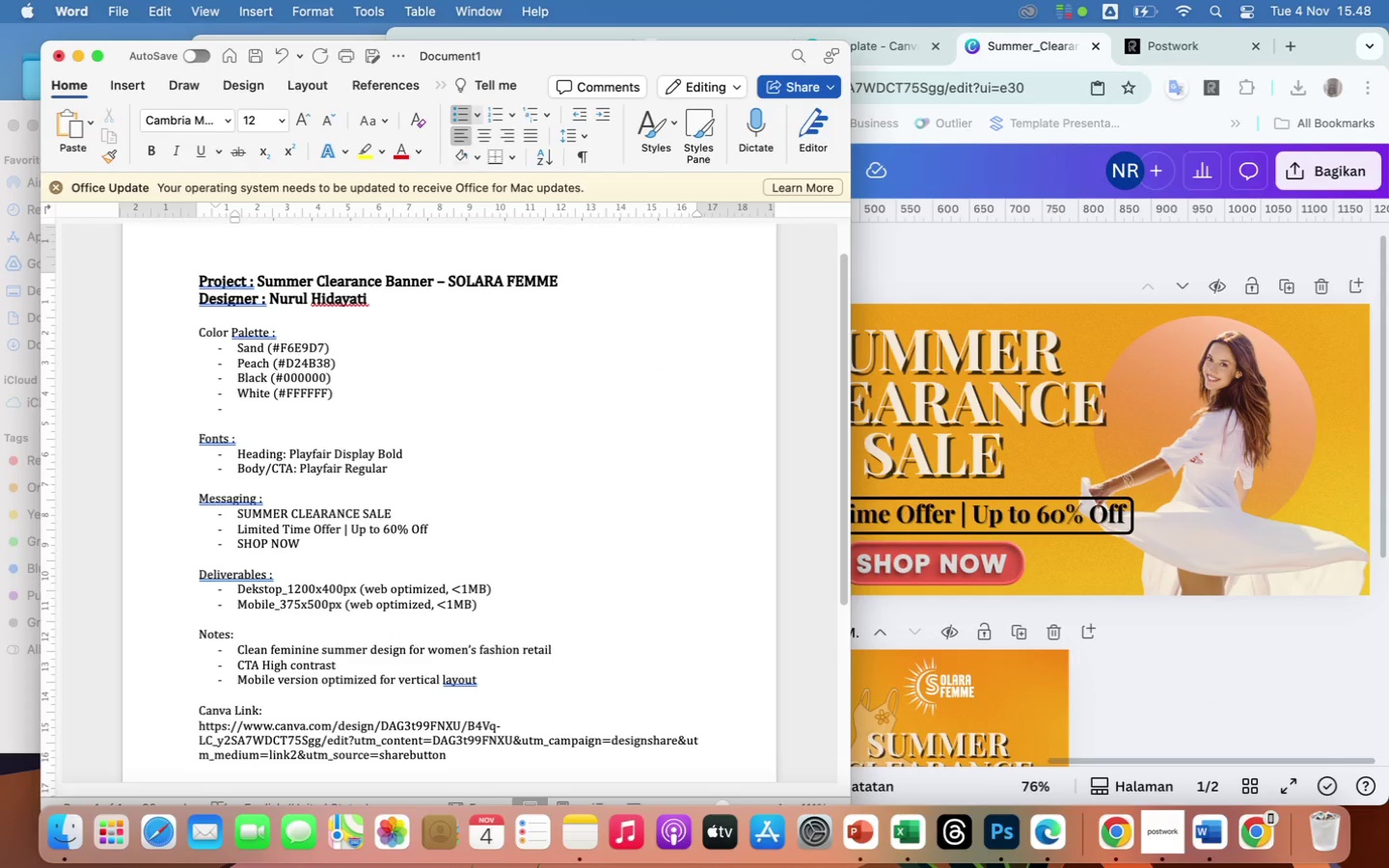 
type(Orange ()
 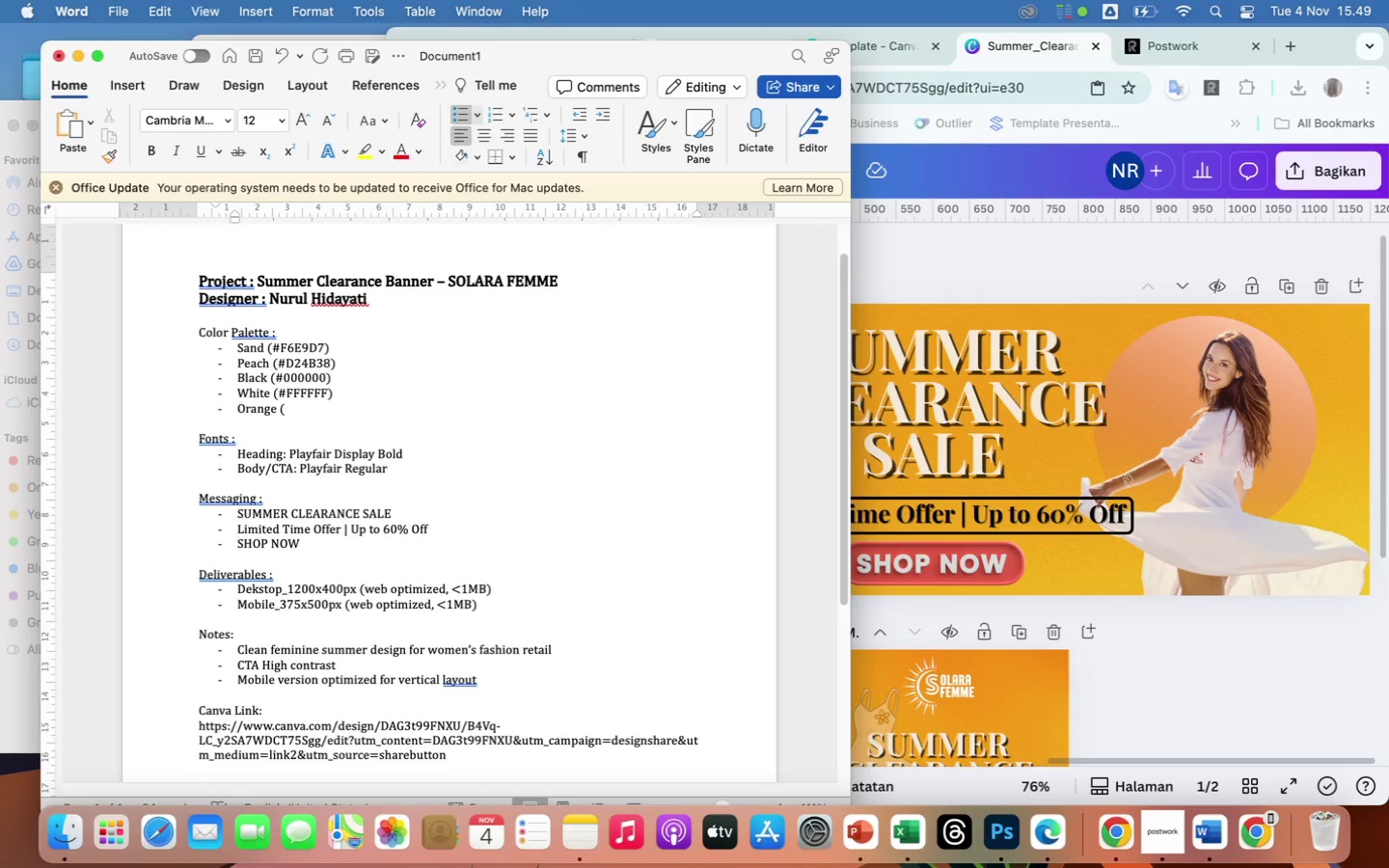 
wait(7.26)
 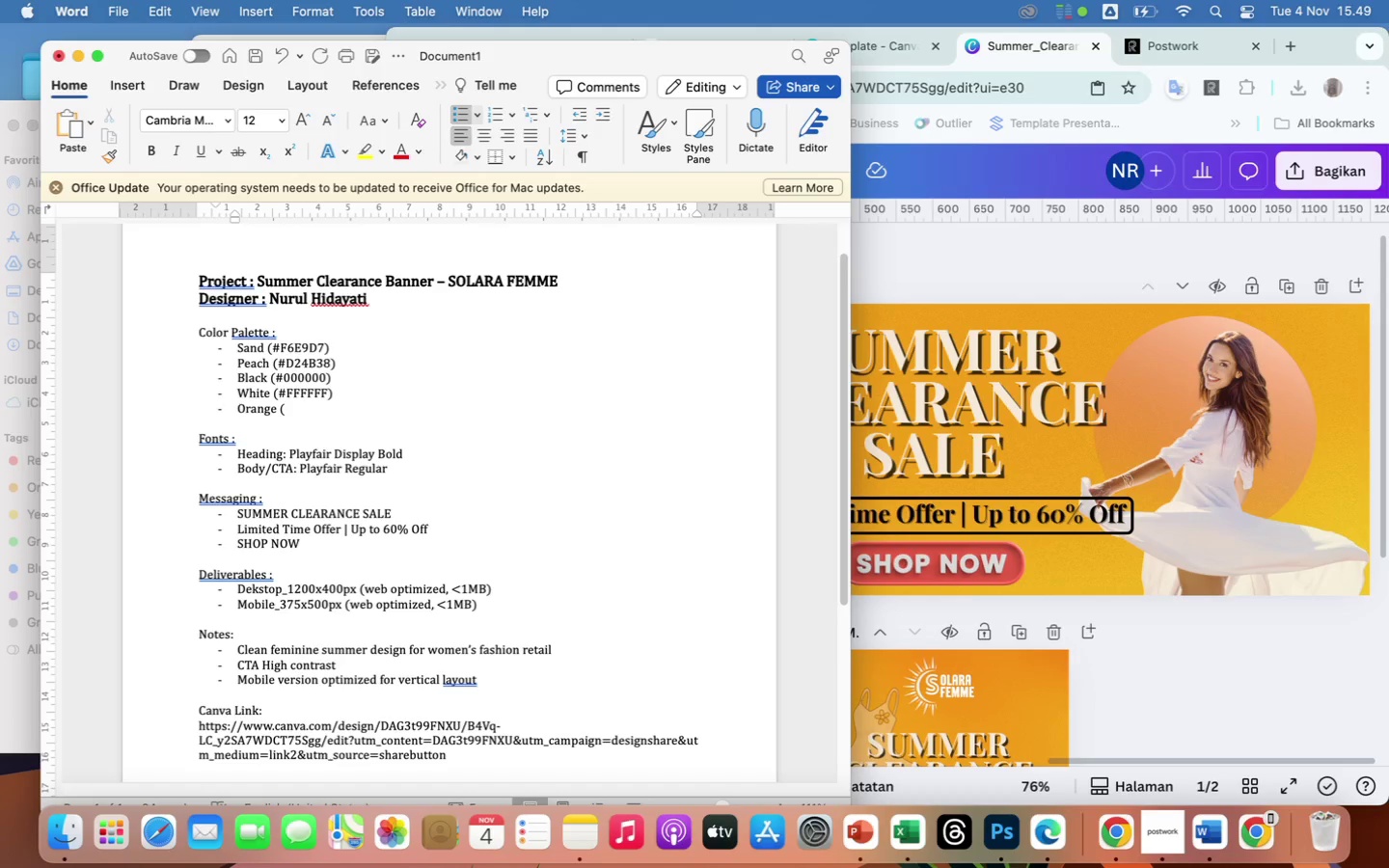 
key(Shift+3)
 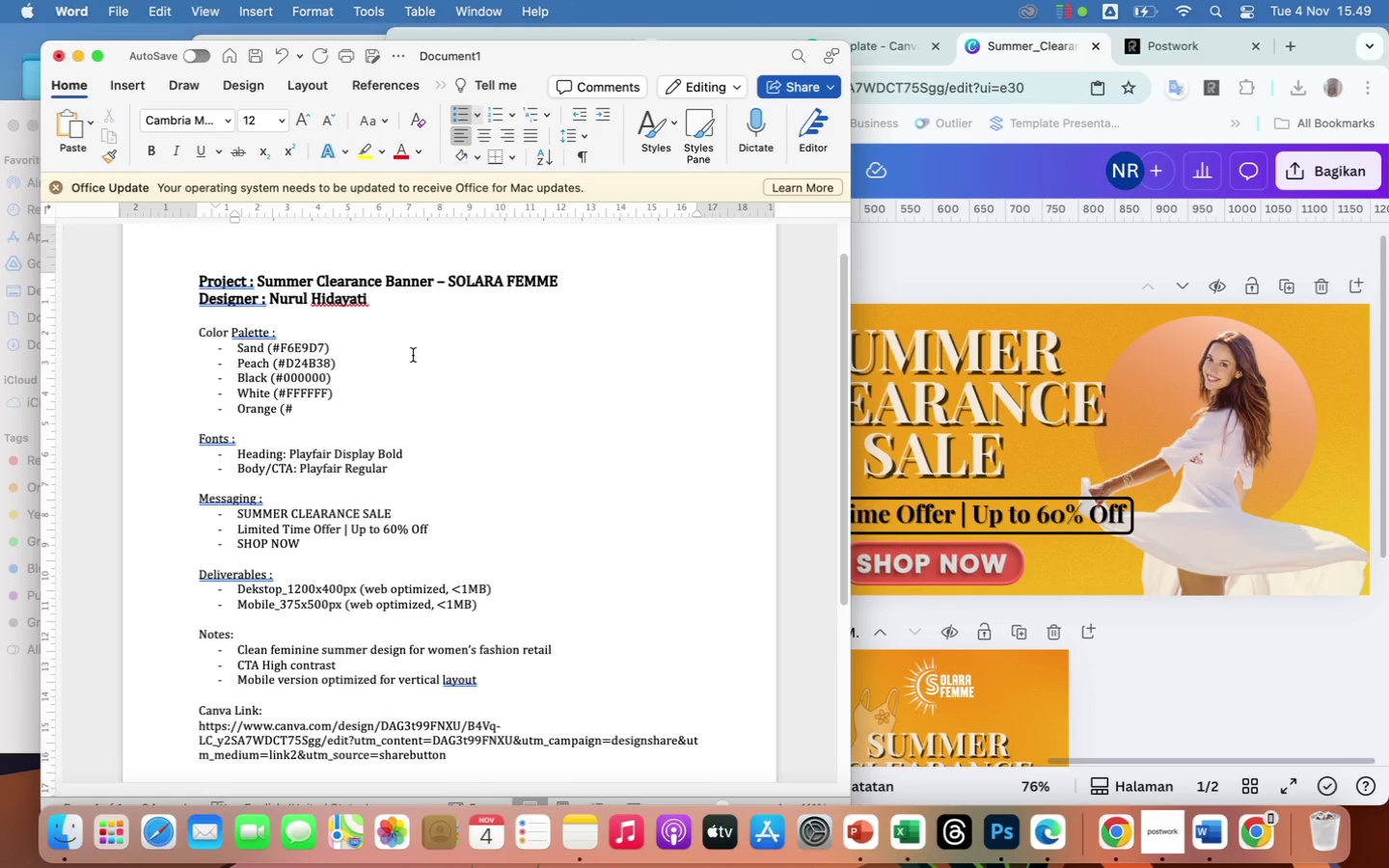 
left_click([340, 297])
 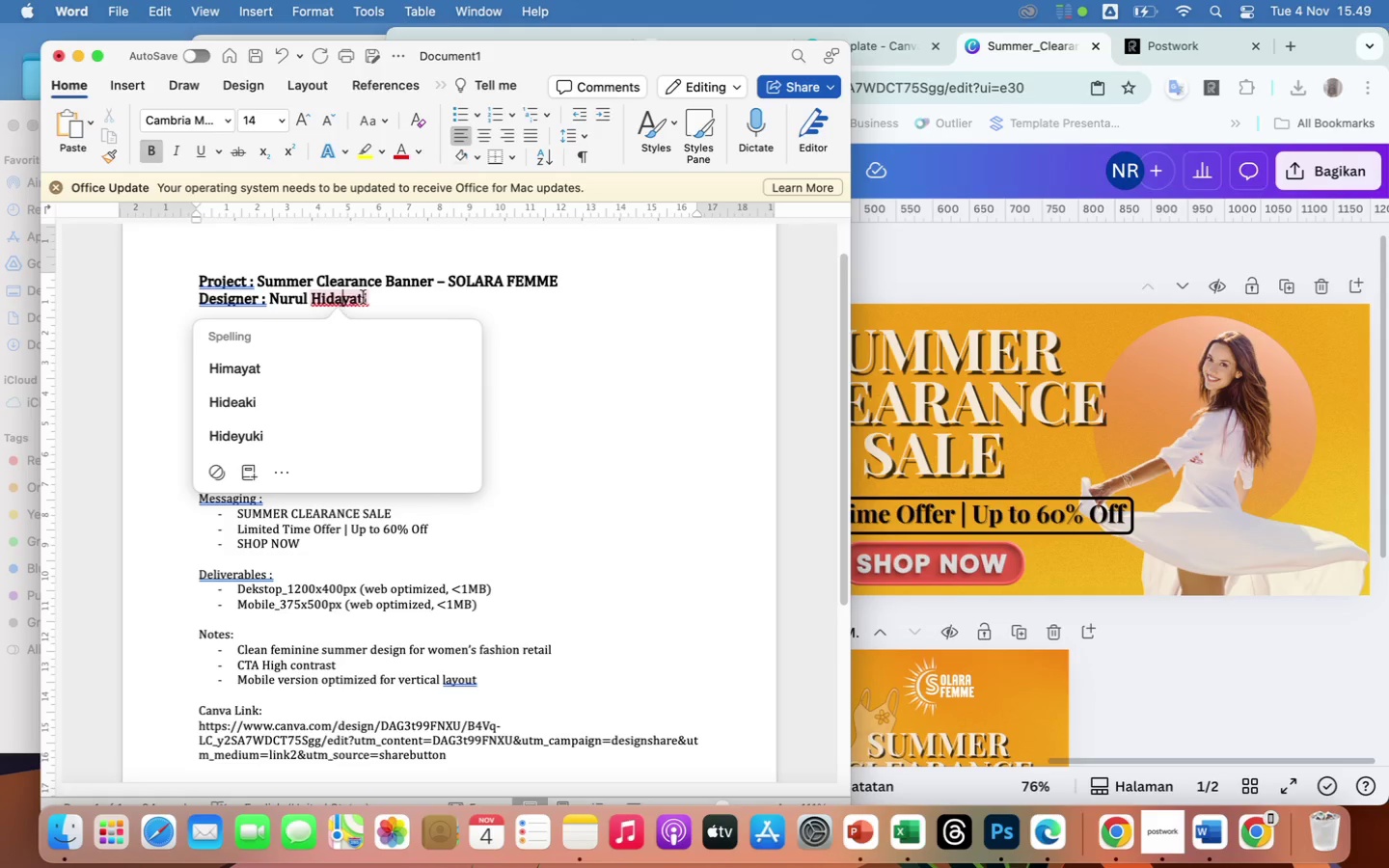 
left_click([581, 327])
 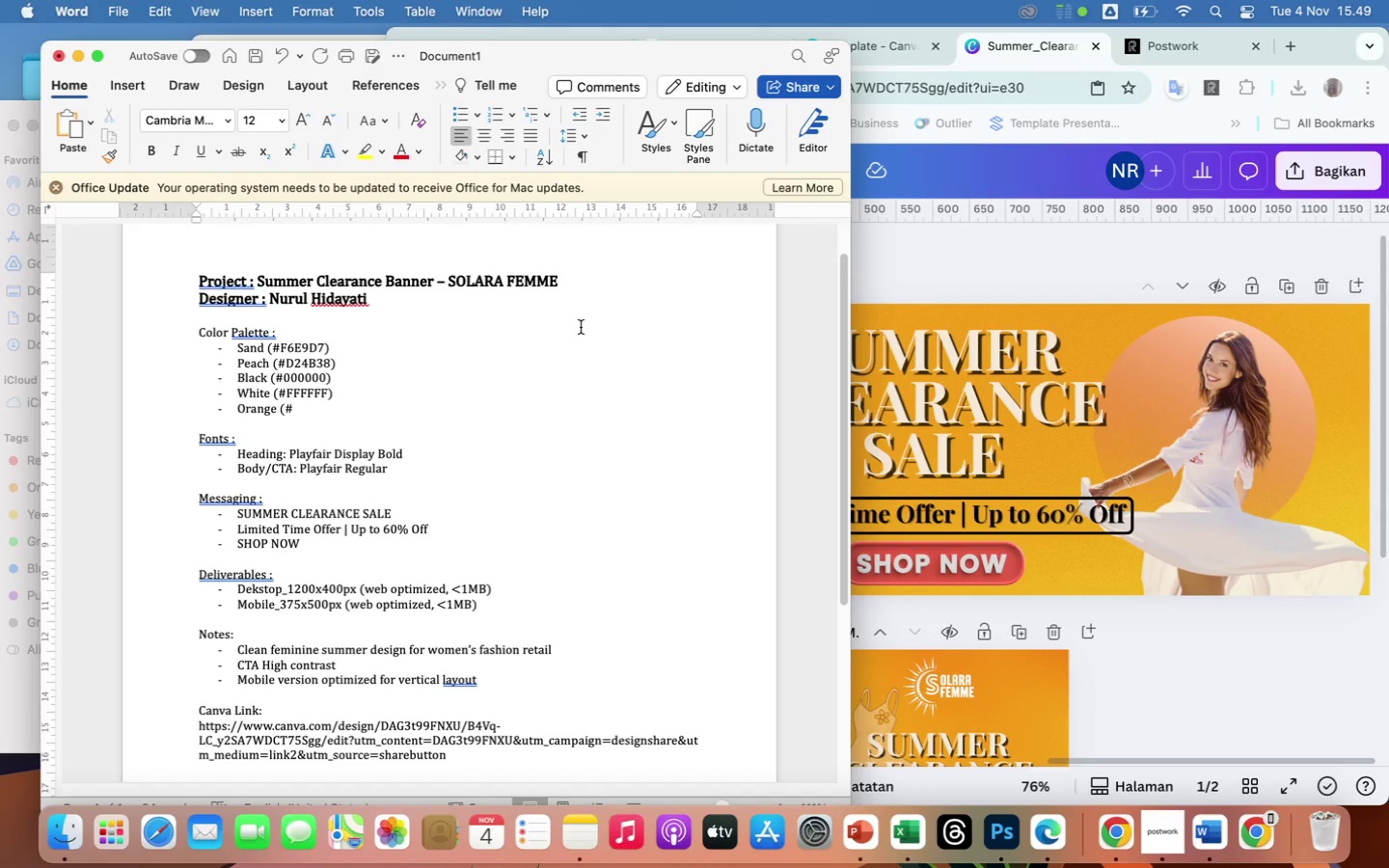 
wait(13.15)
 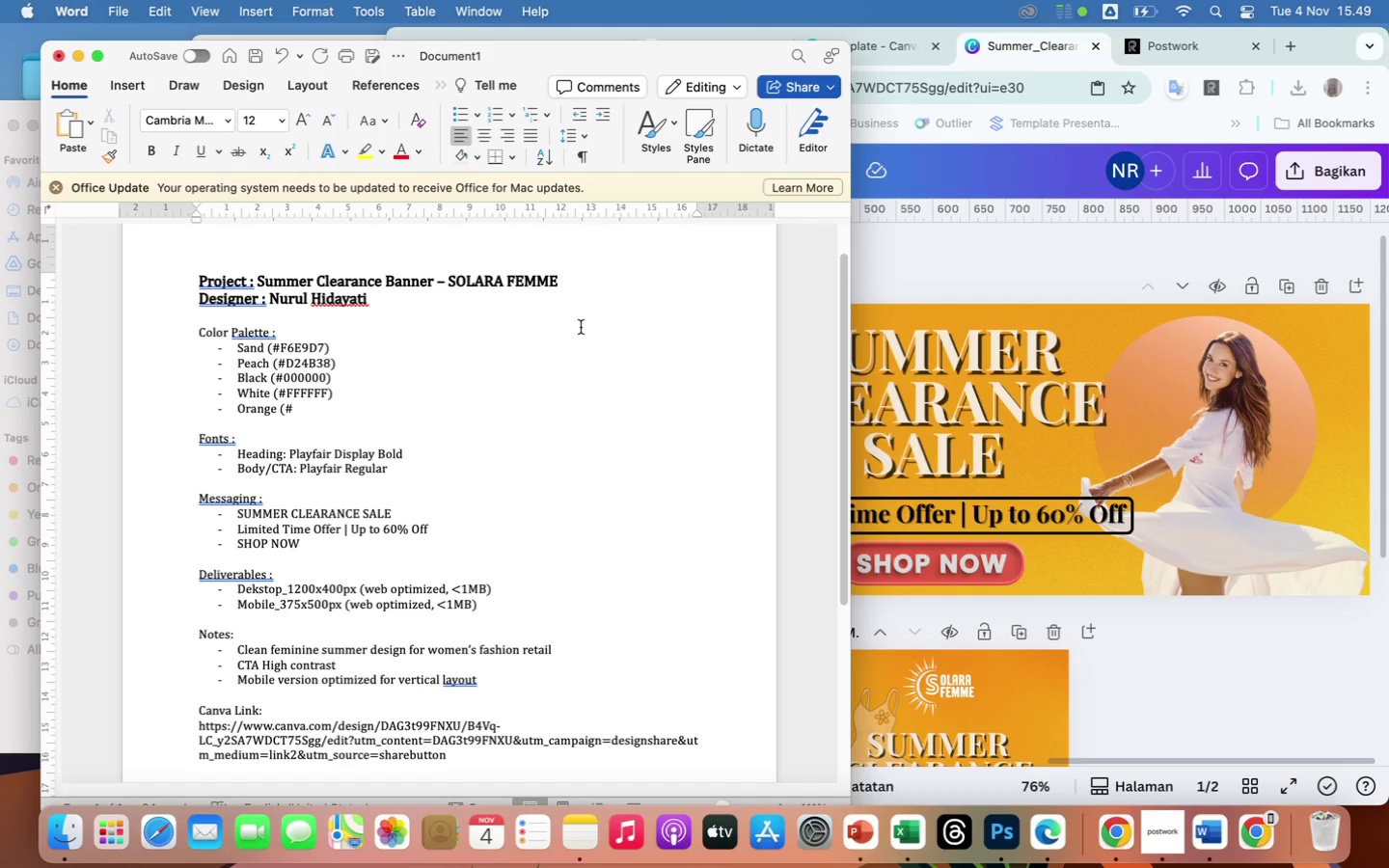 
left_click([1271, 701])
 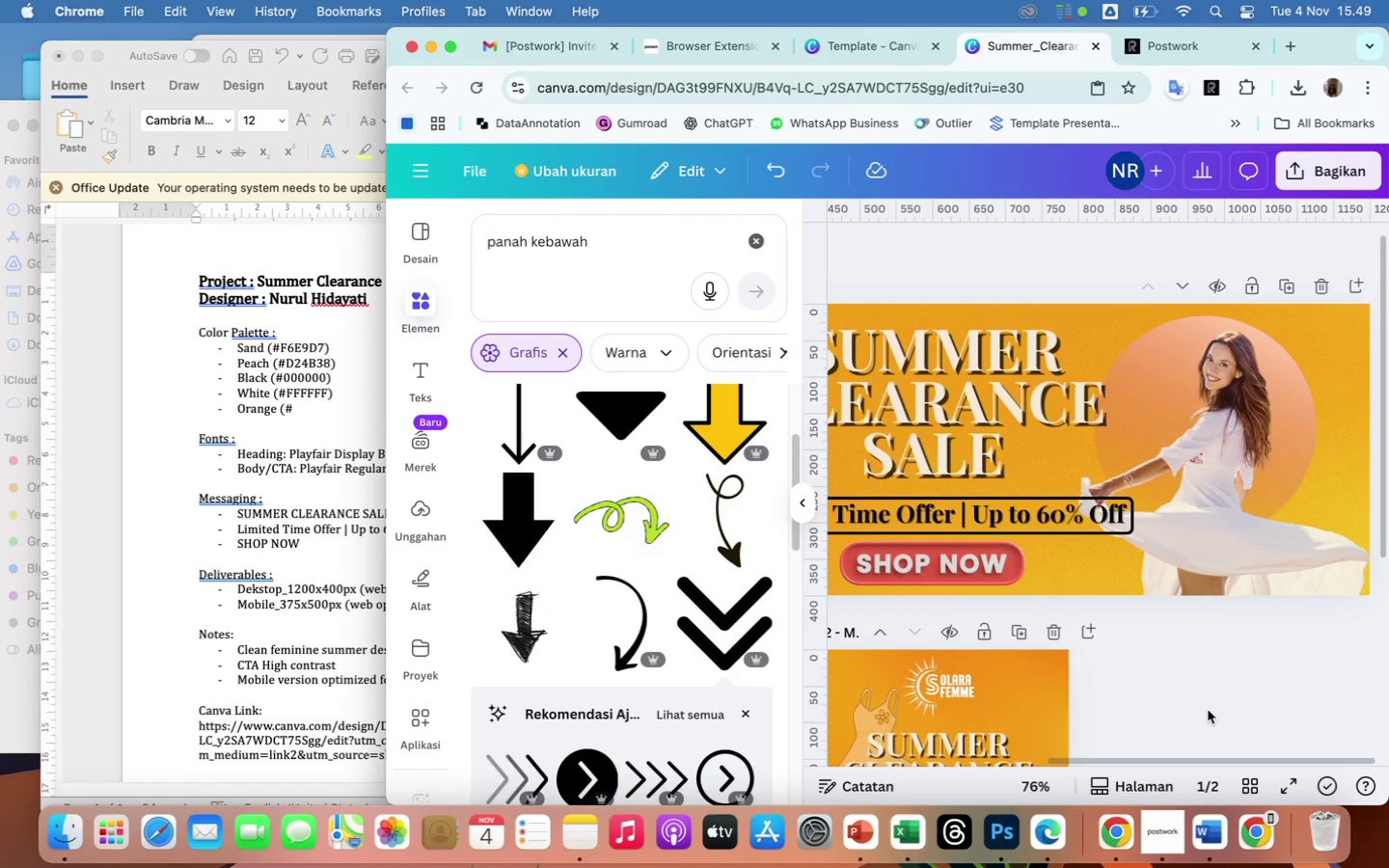 
scroll: coordinate [1208, 710], scroll_direction: down, amount: 29.0
 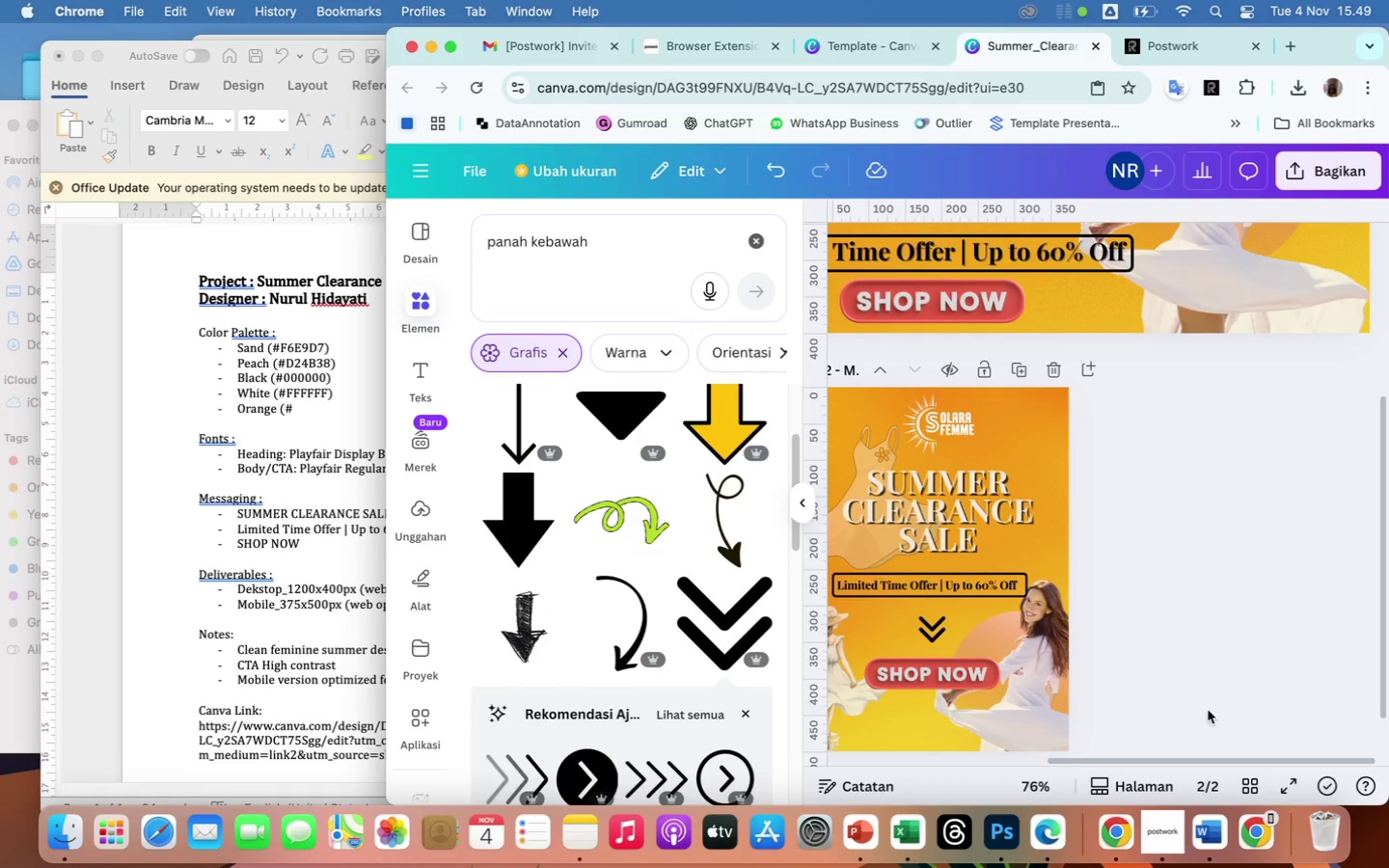 
wait(15.86)
 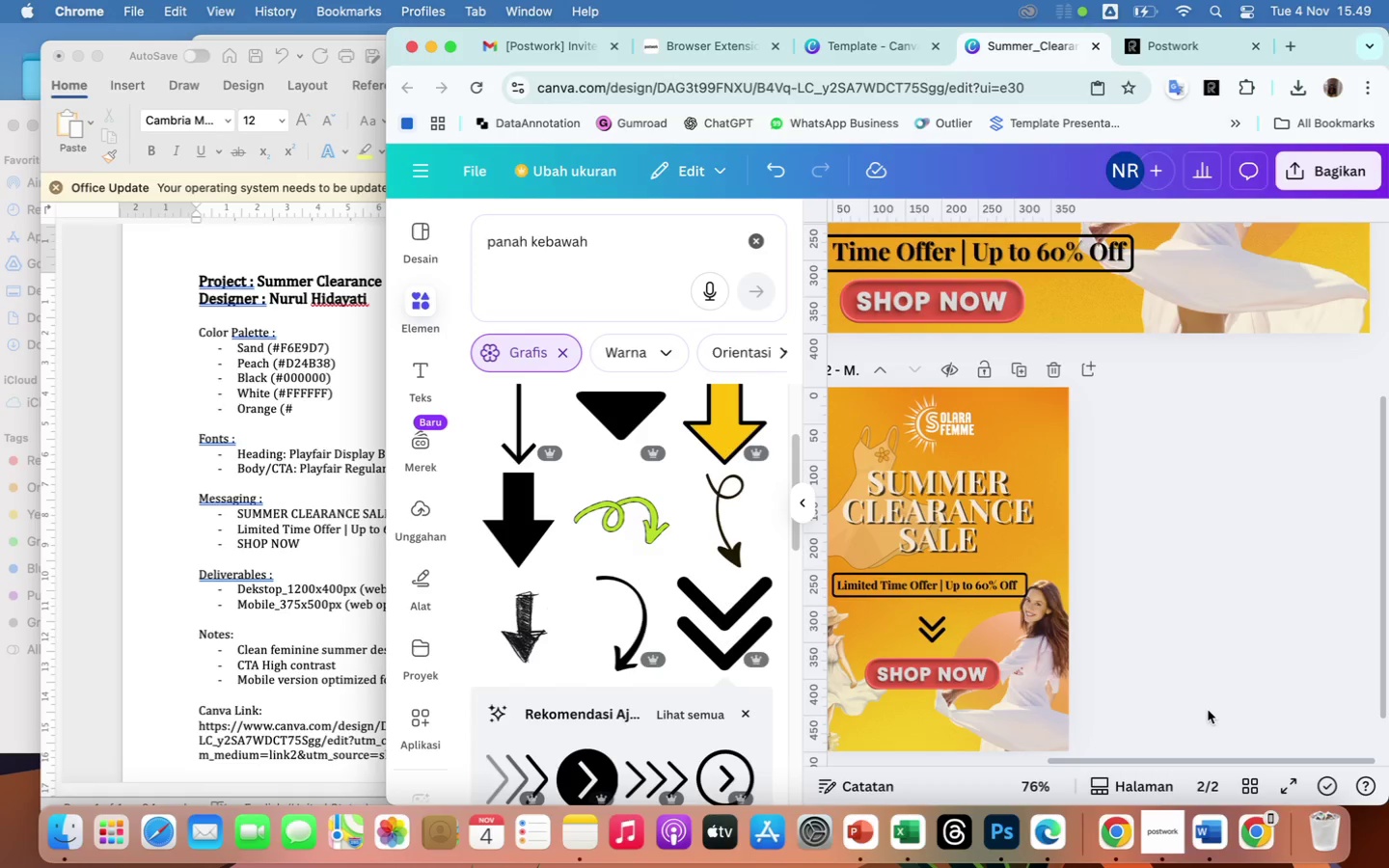 
left_click([315, 408])
 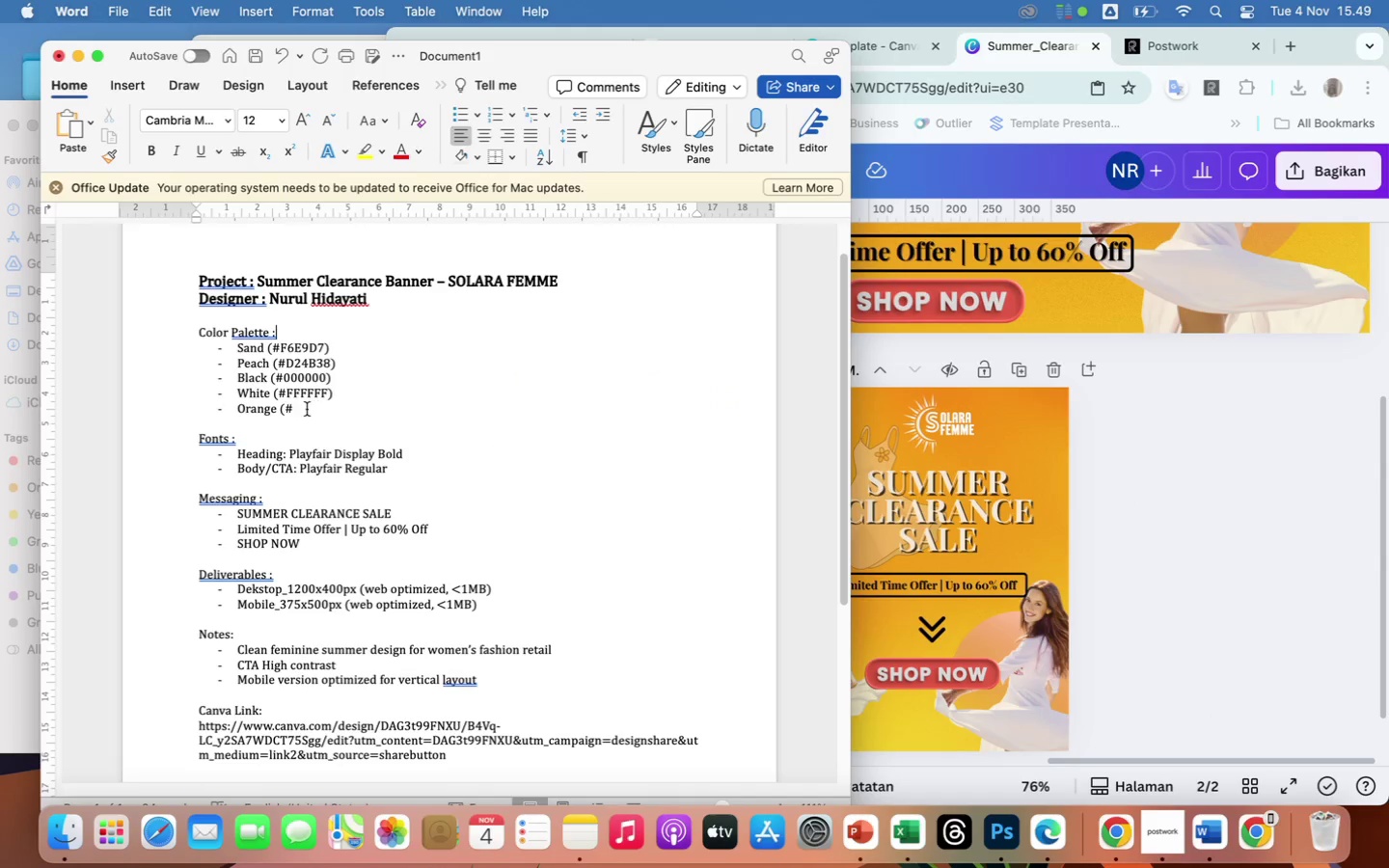 
left_click([306, 410])
 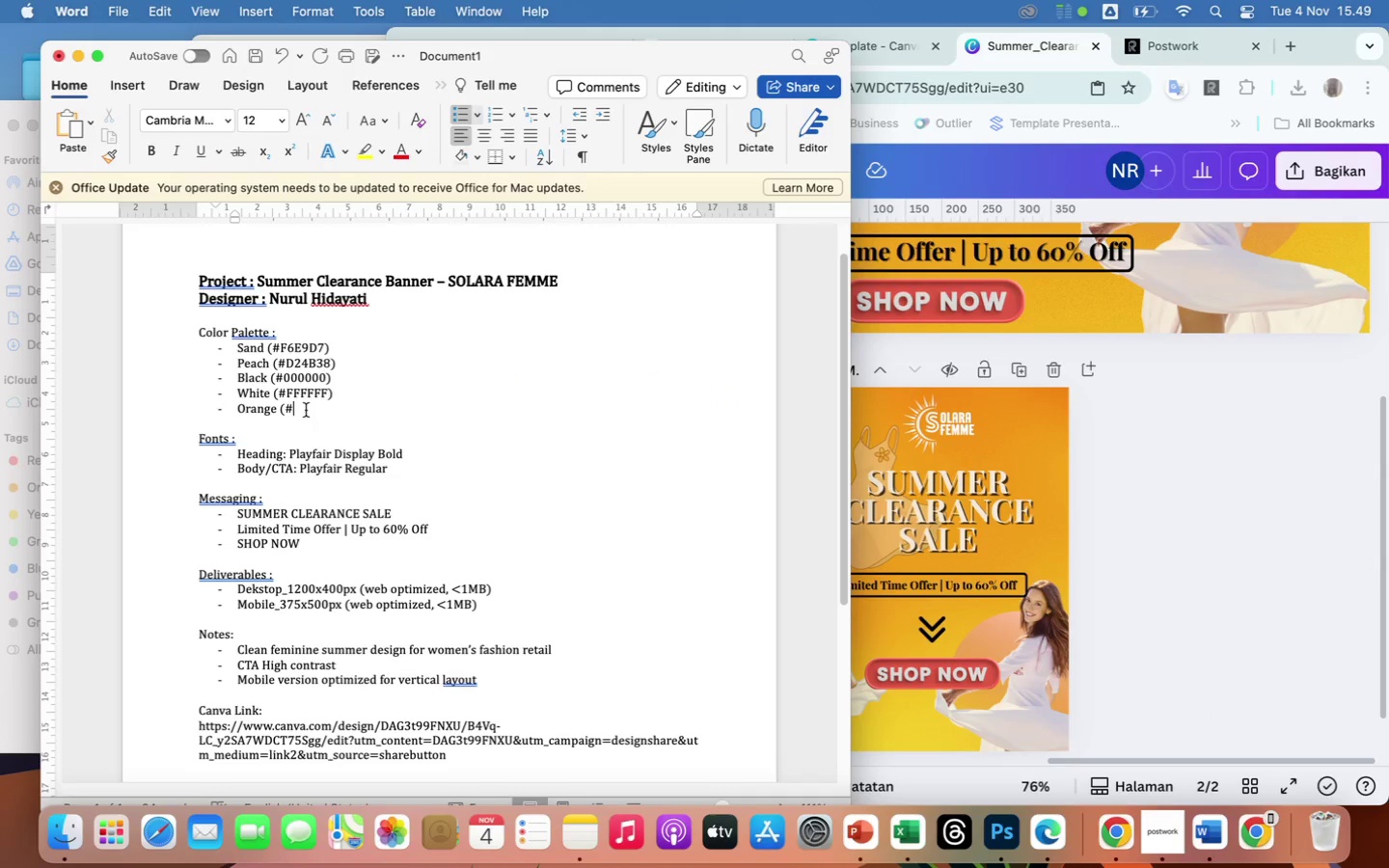 
wait(7.0)
 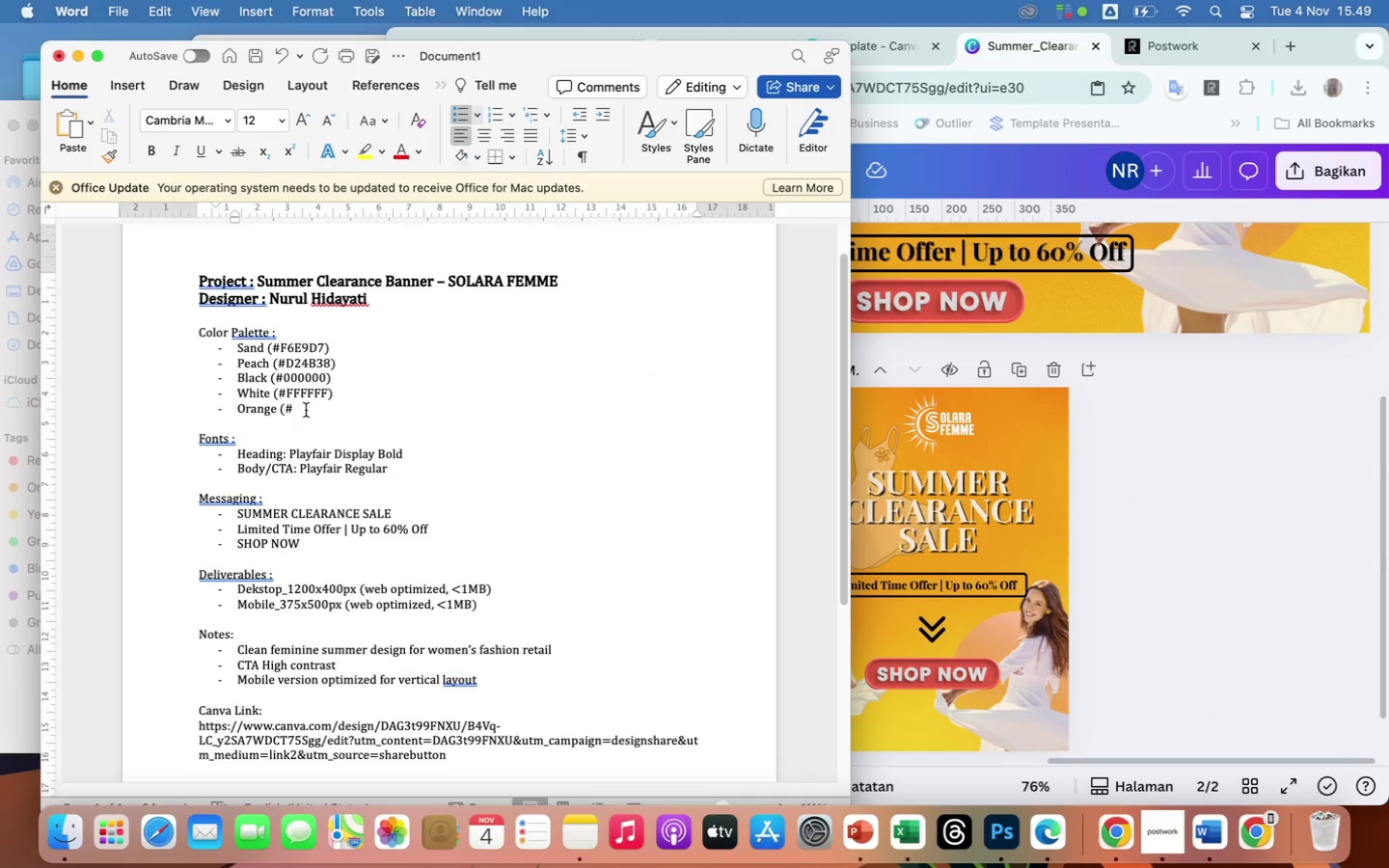 
type(F4)
 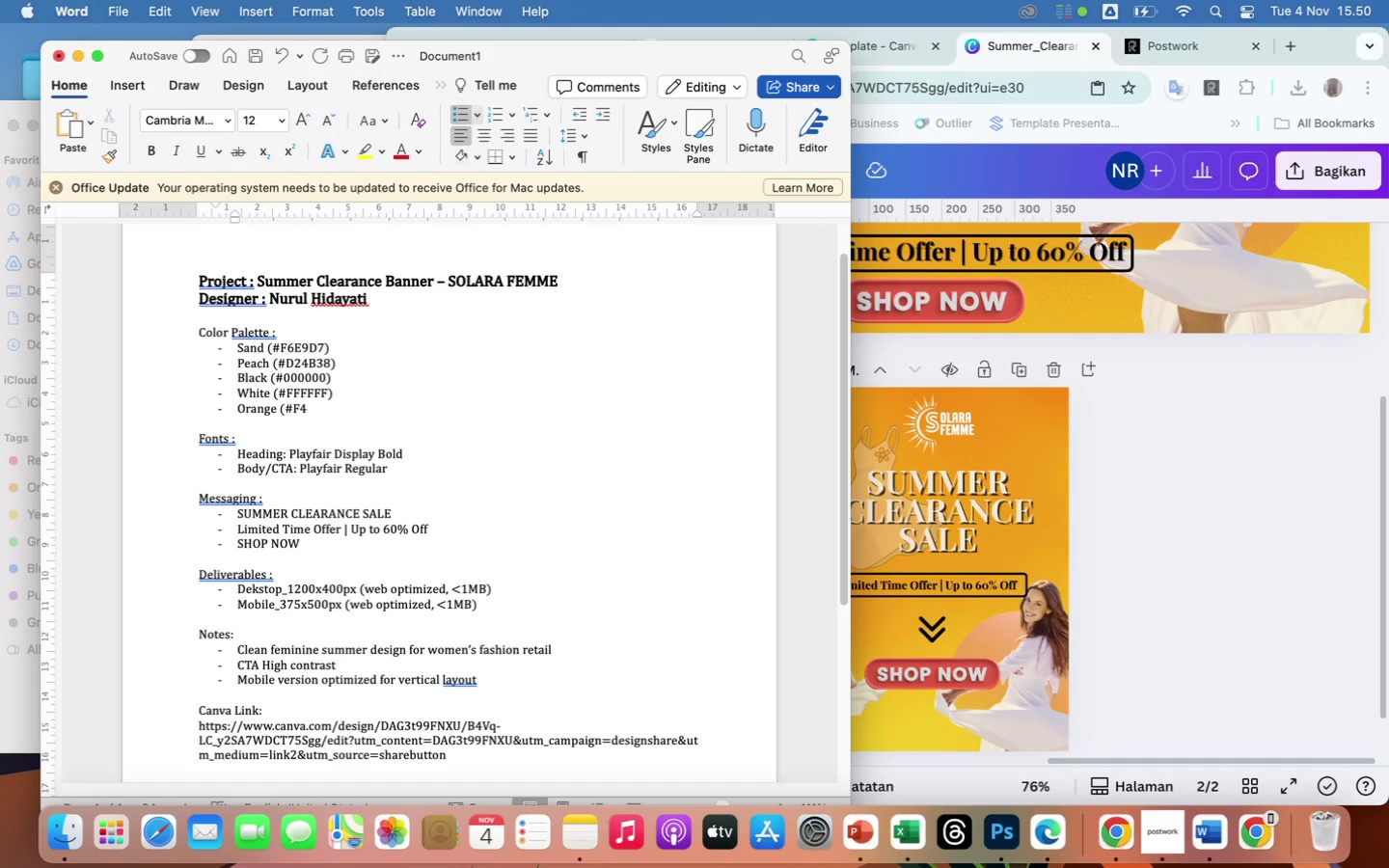 
wait(6.15)
 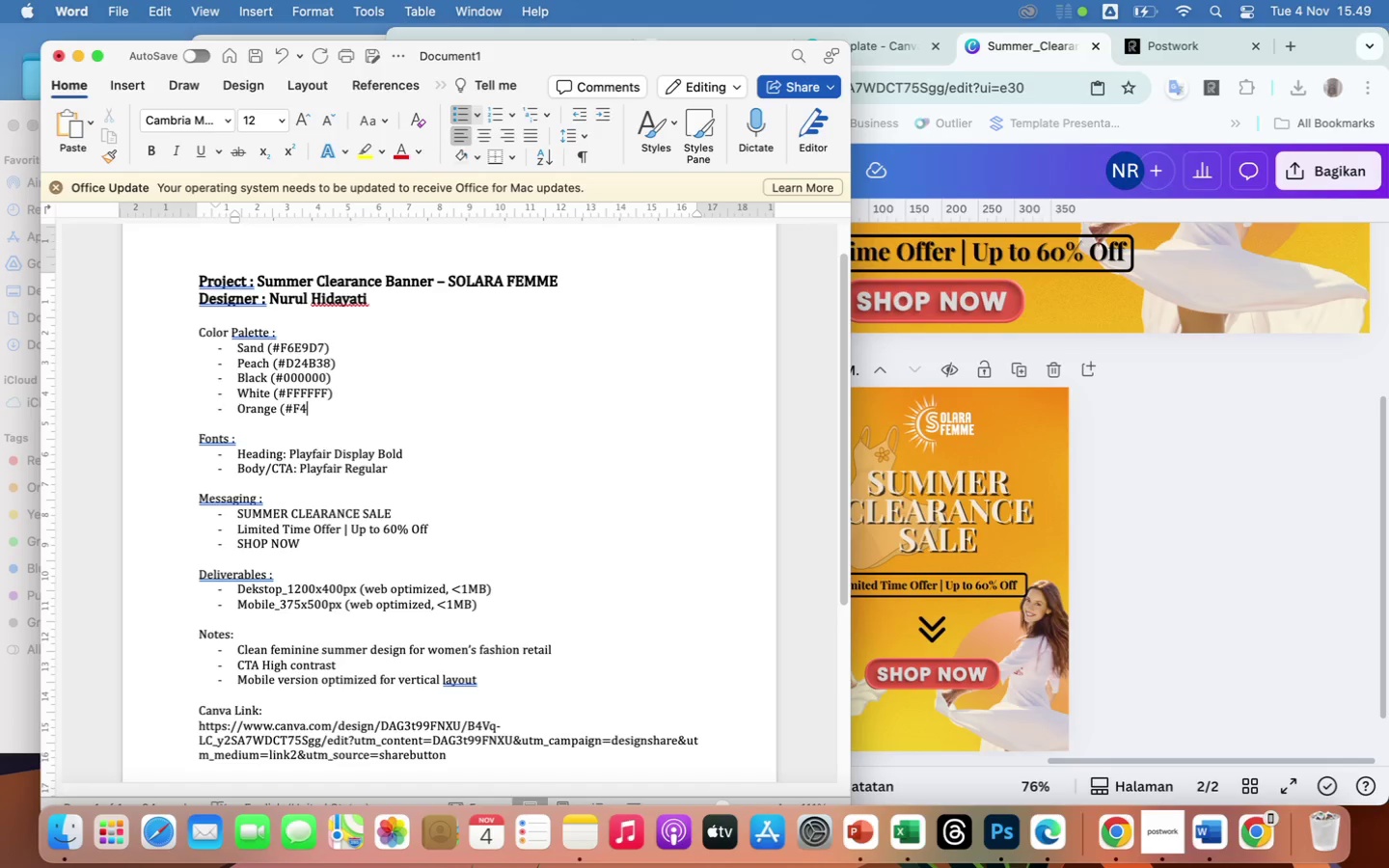 
type(9a3D)
key(Backspace)
key(Backspace)
key(Backspace)
type(A3d)
key(Backspace)
type(D))
 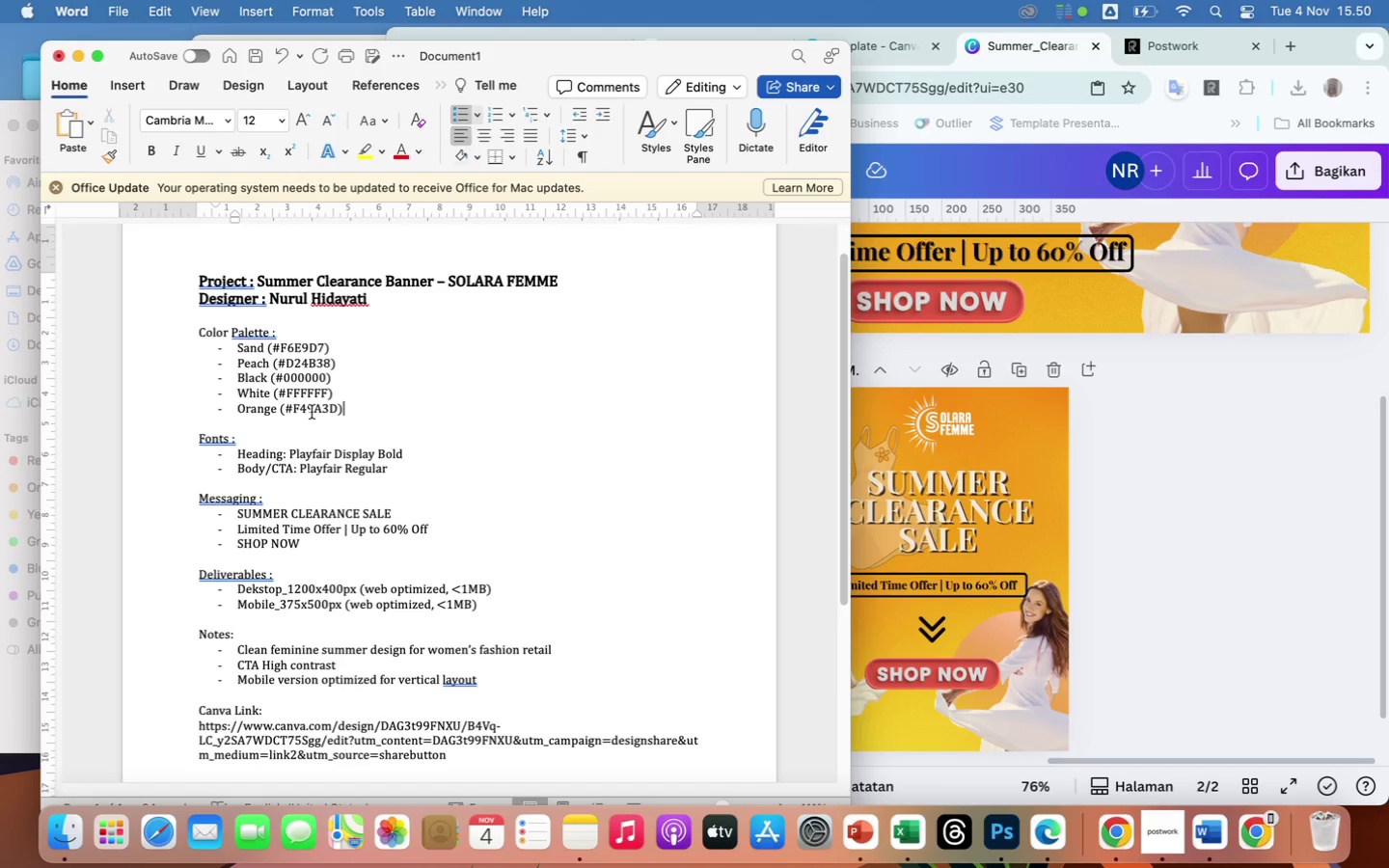 
left_click([584, 408])
 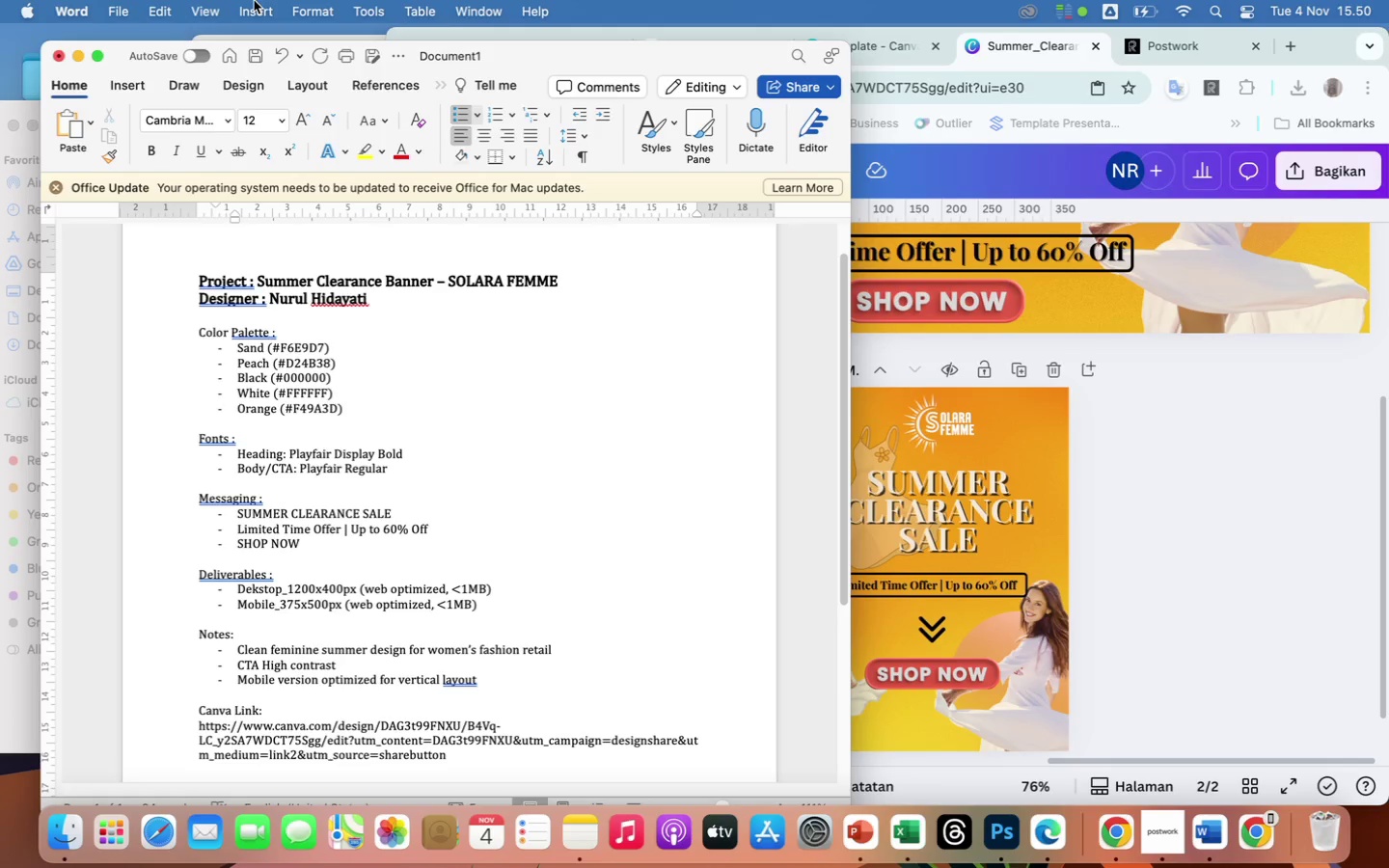 
wait(12.48)
 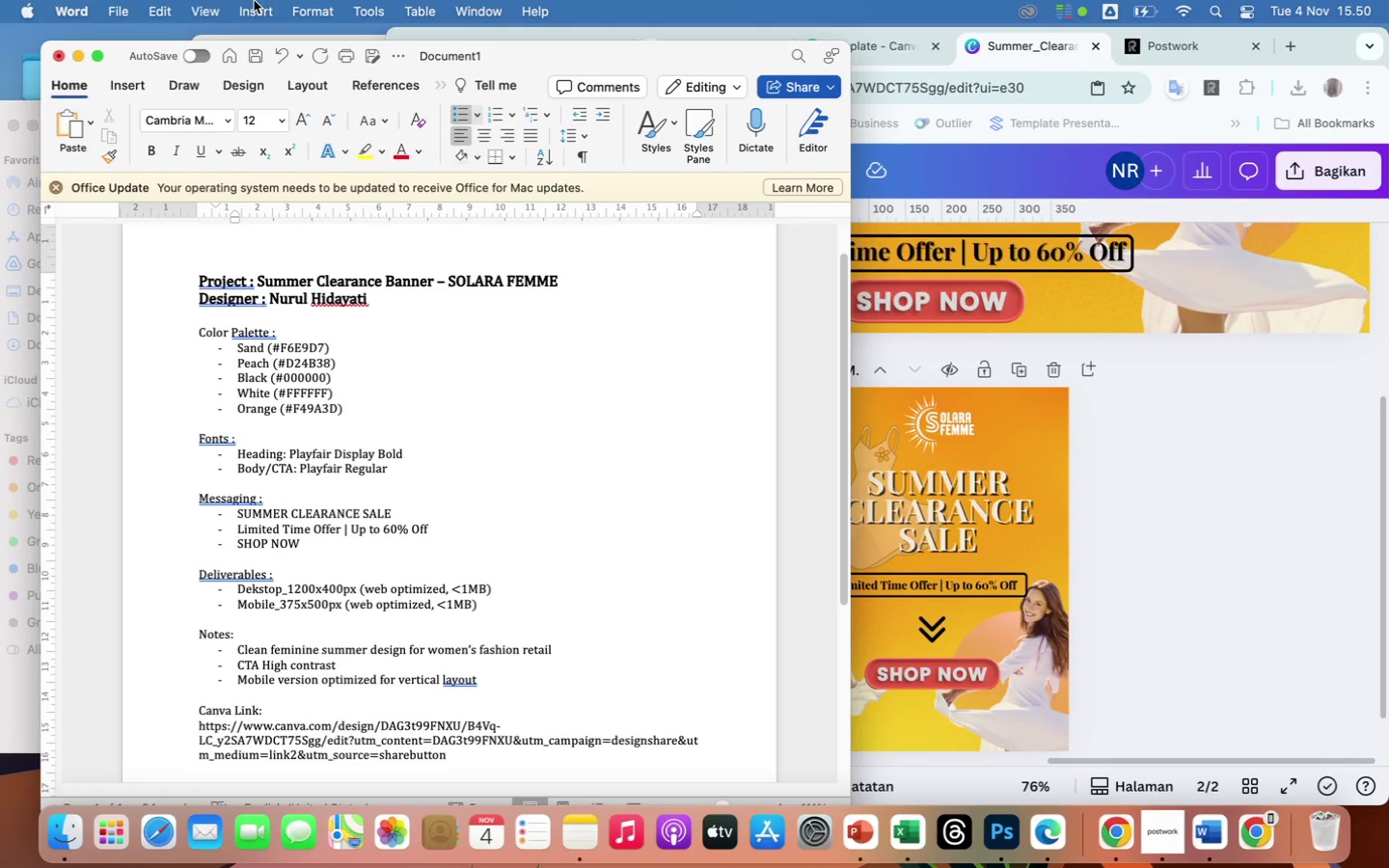 
left_click([253, 55])
 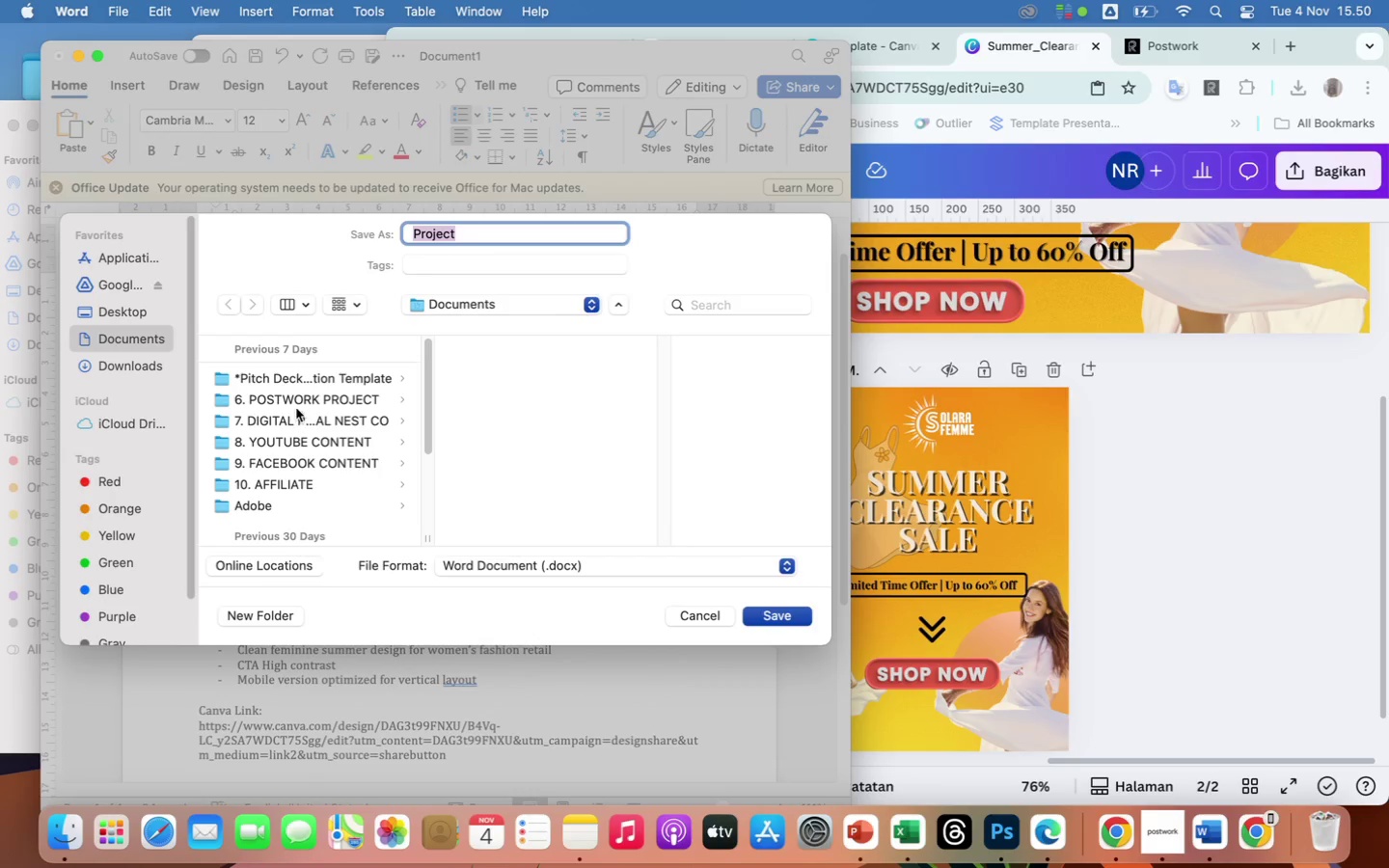 
double_click([296, 400])